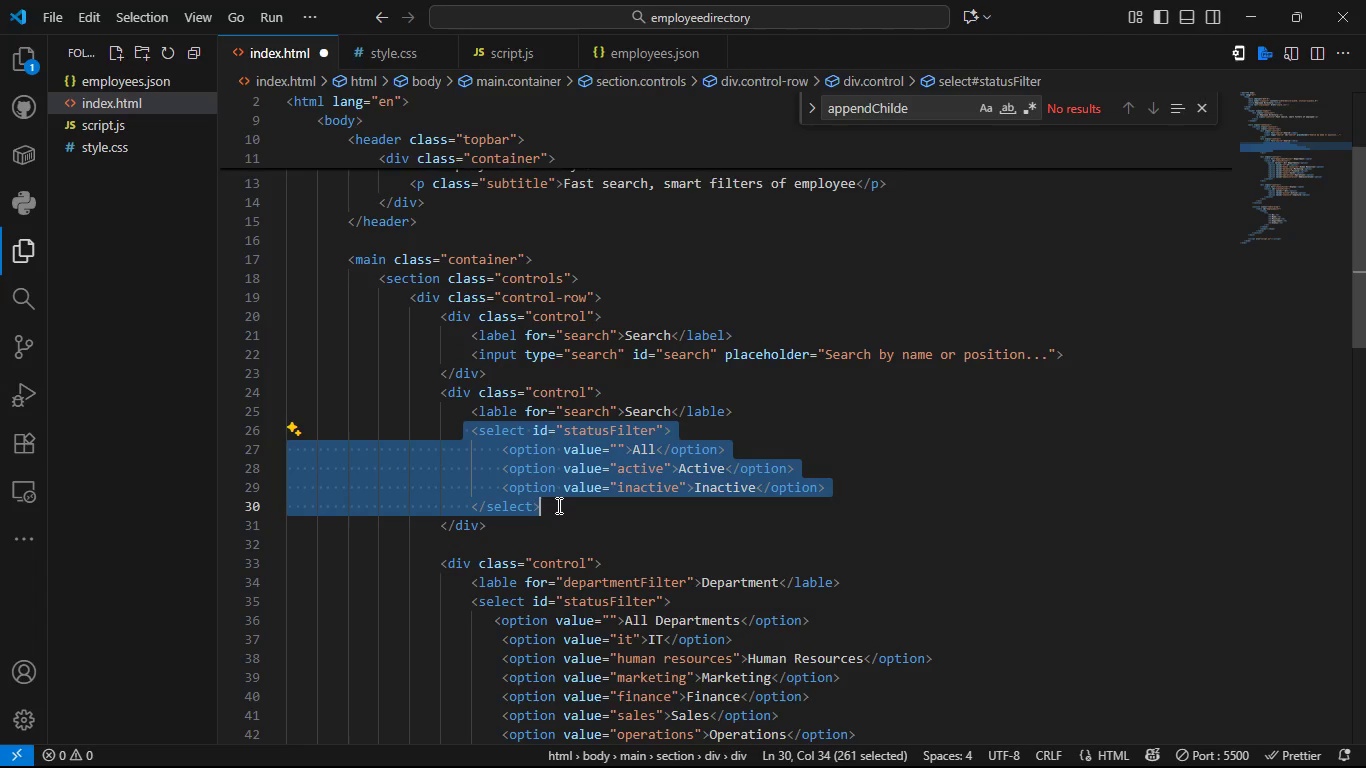 
key(Control+V)
 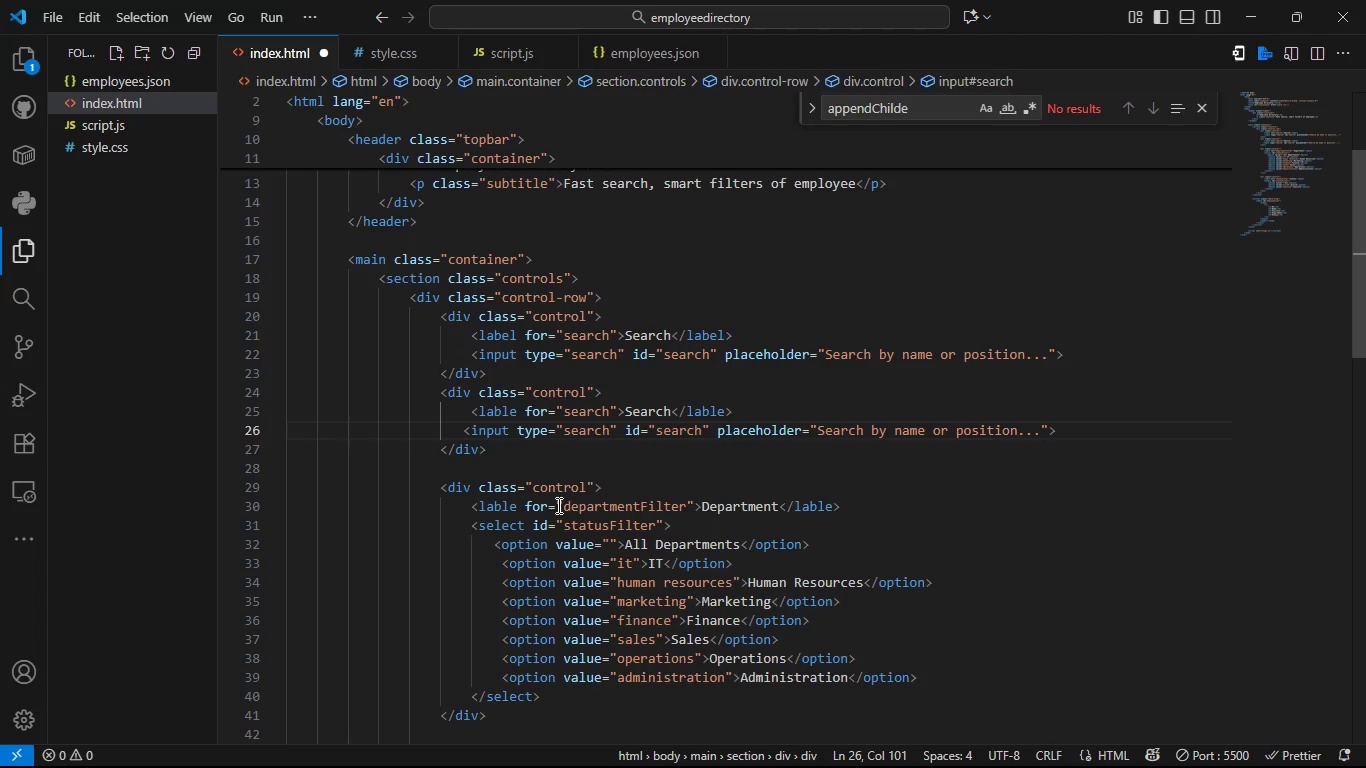 
key(Control+S)
 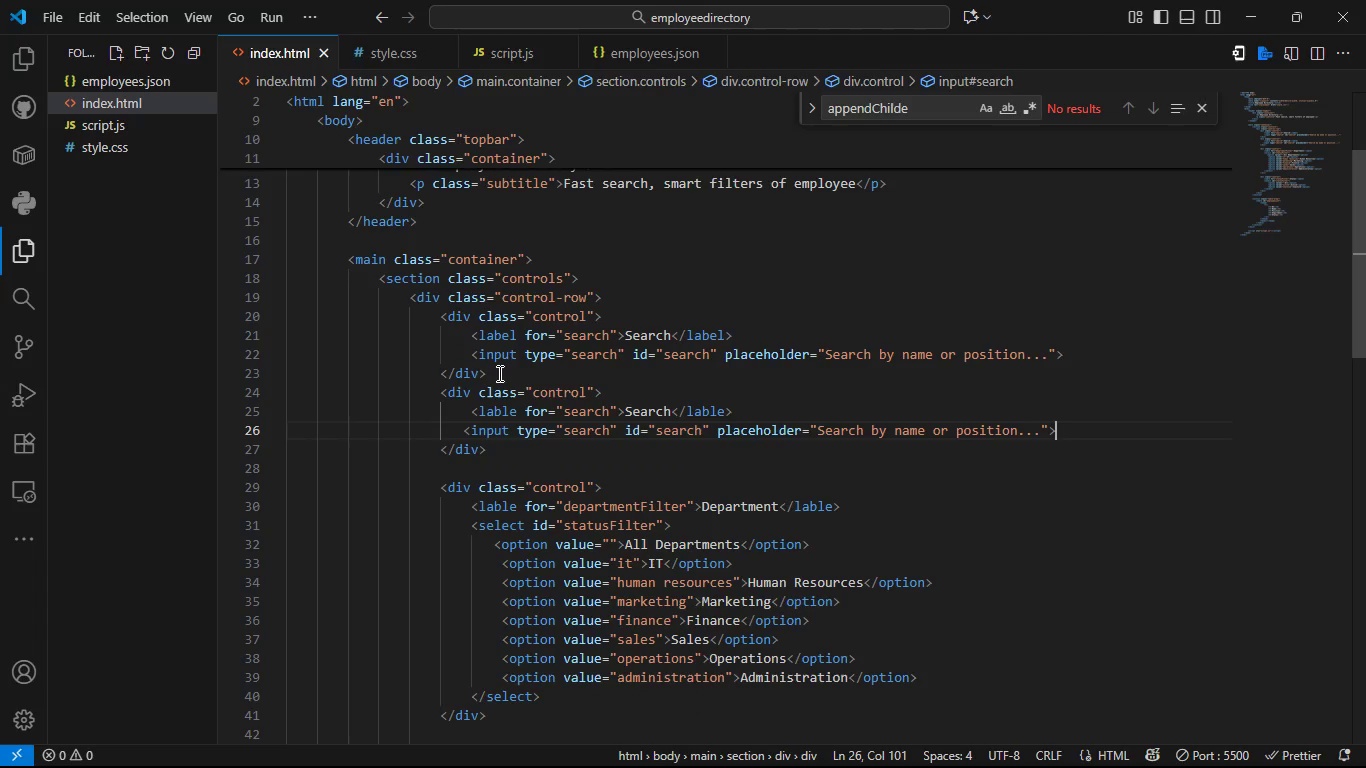 
left_click_drag(start_coordinate=[498, 370], to_coordinate=[441, 317])
 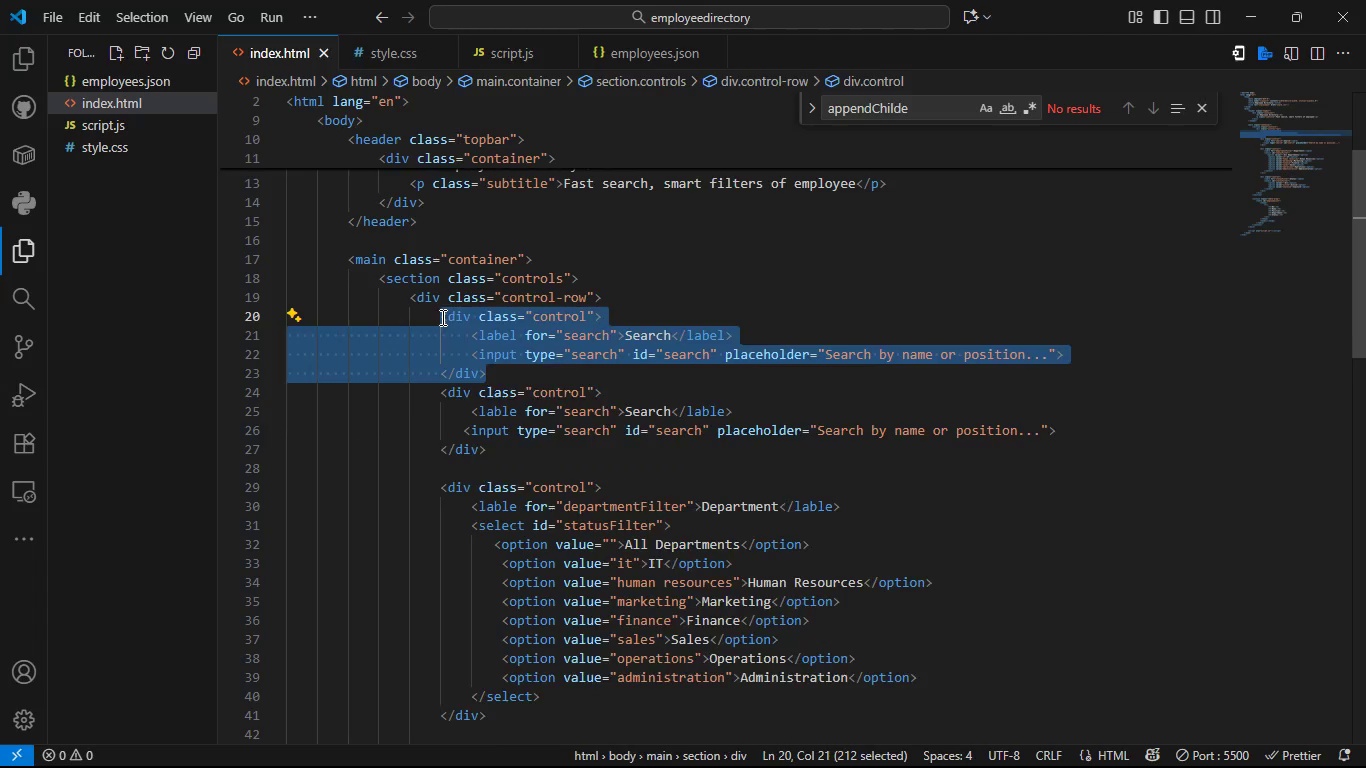 
key(N)
 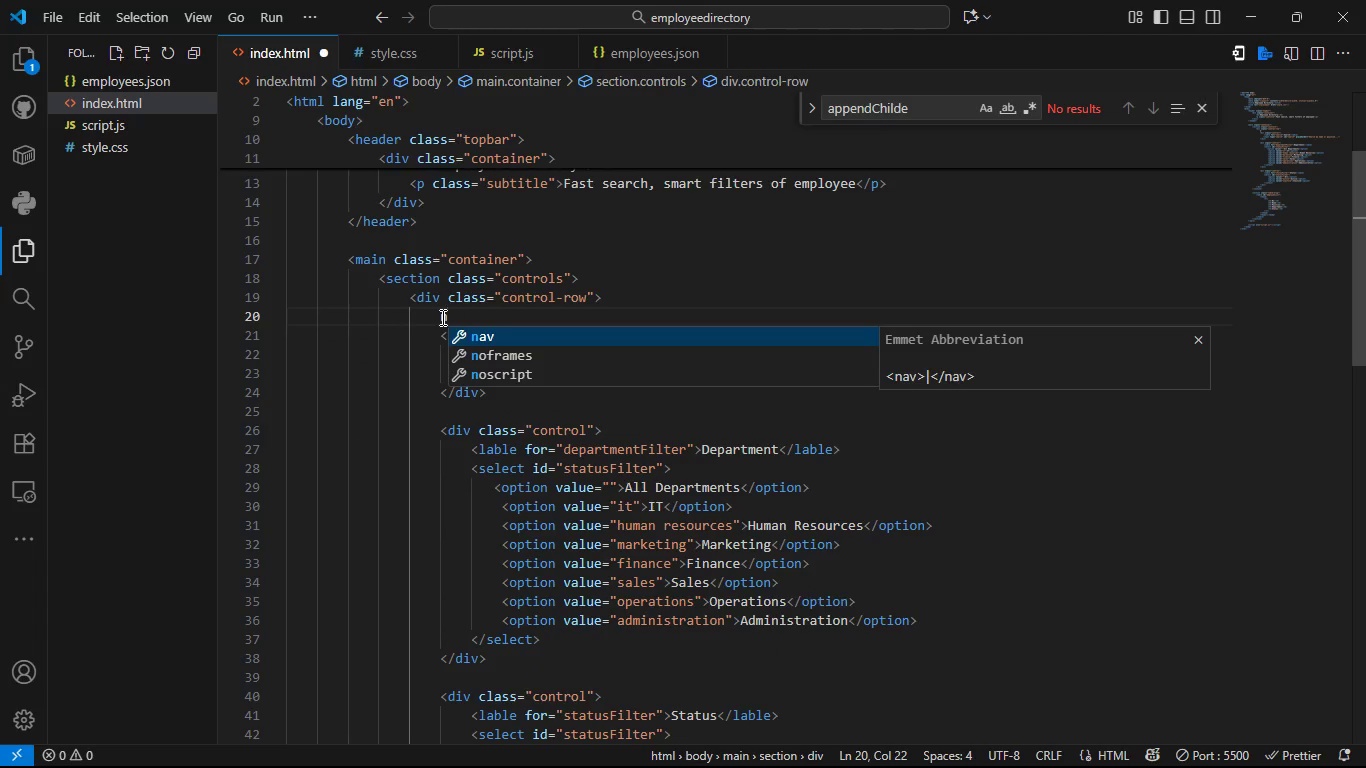 
key(Control+S)
 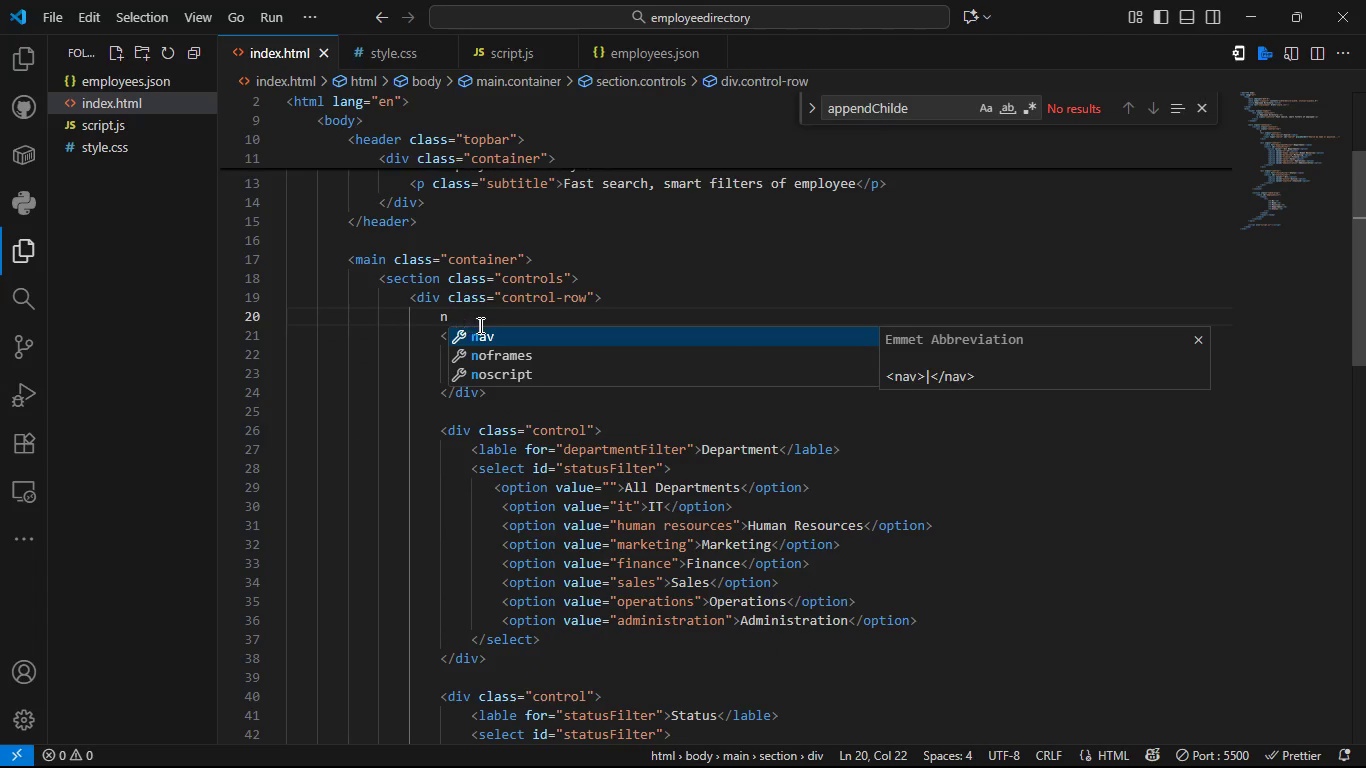 
key(Control+S)
 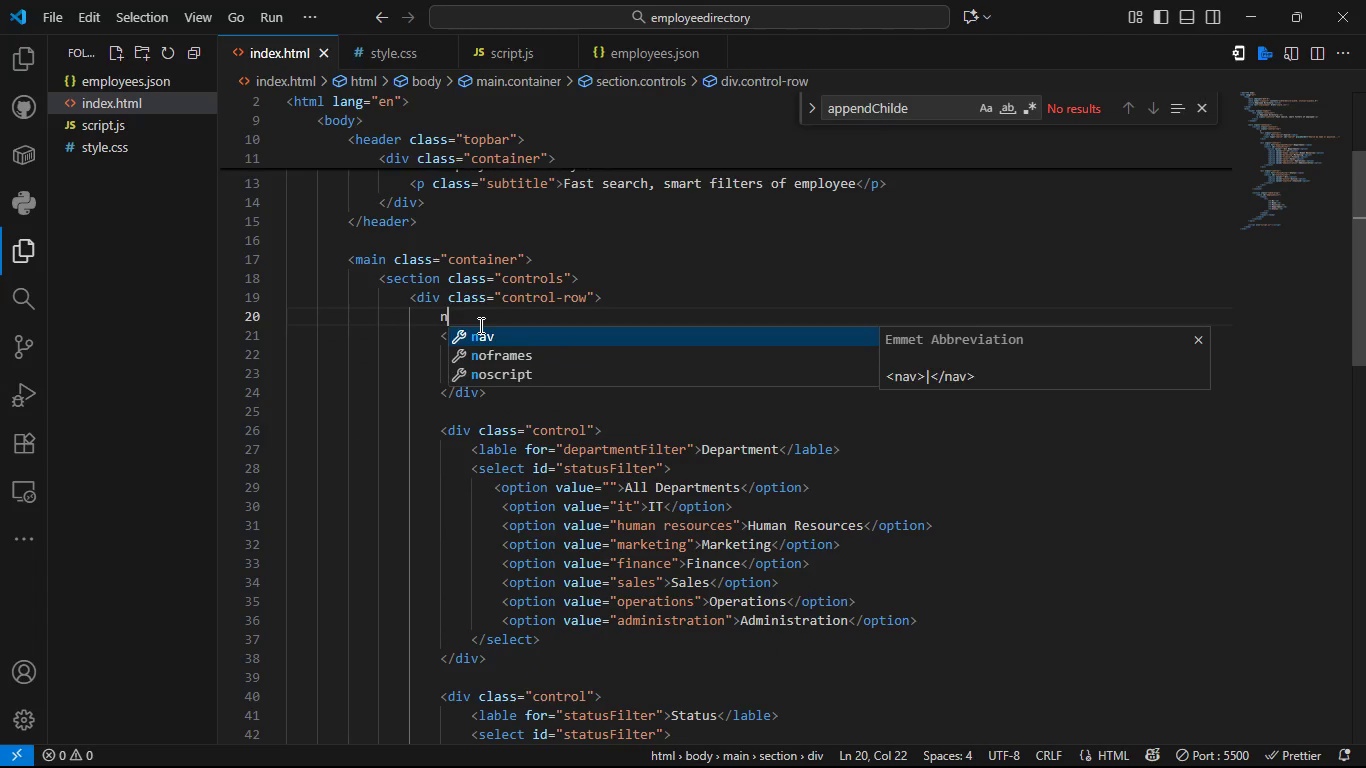 
key(Backspace)
 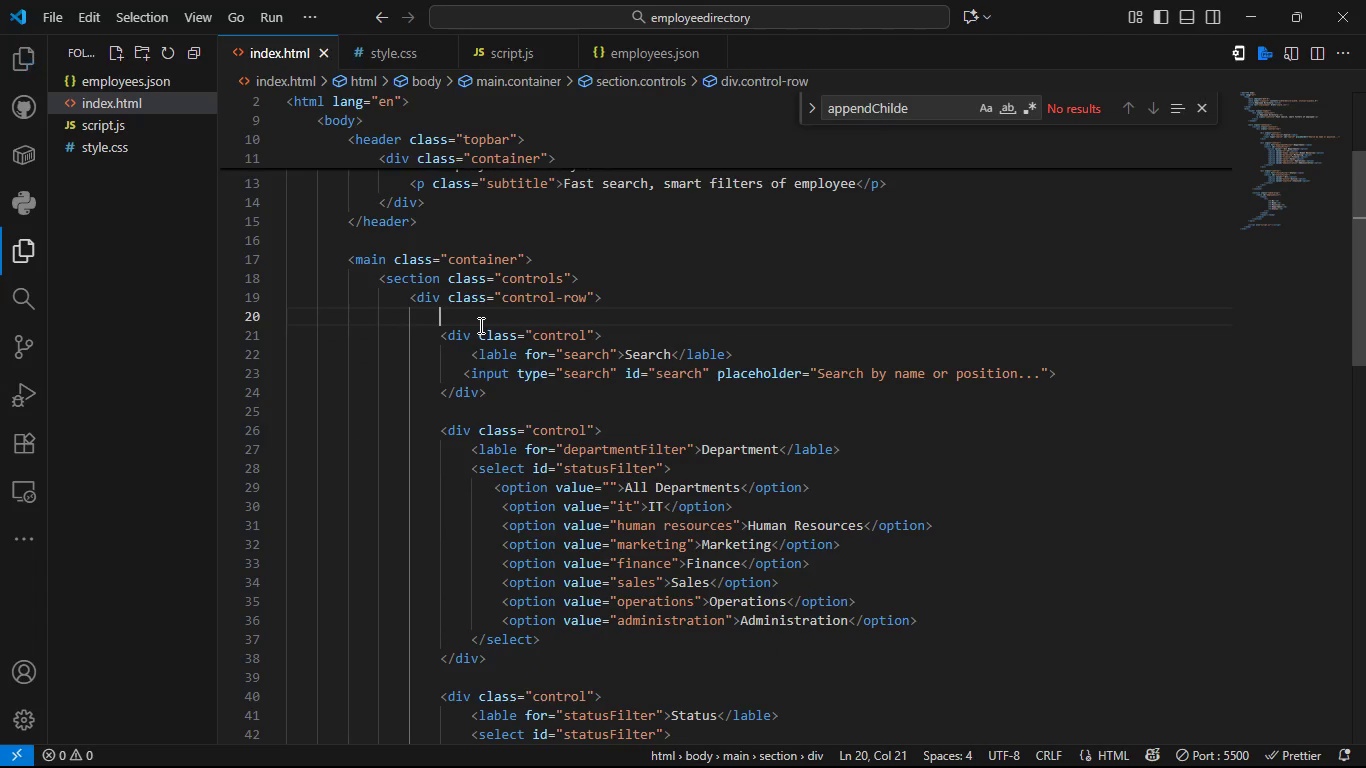 
key(Control+S)
 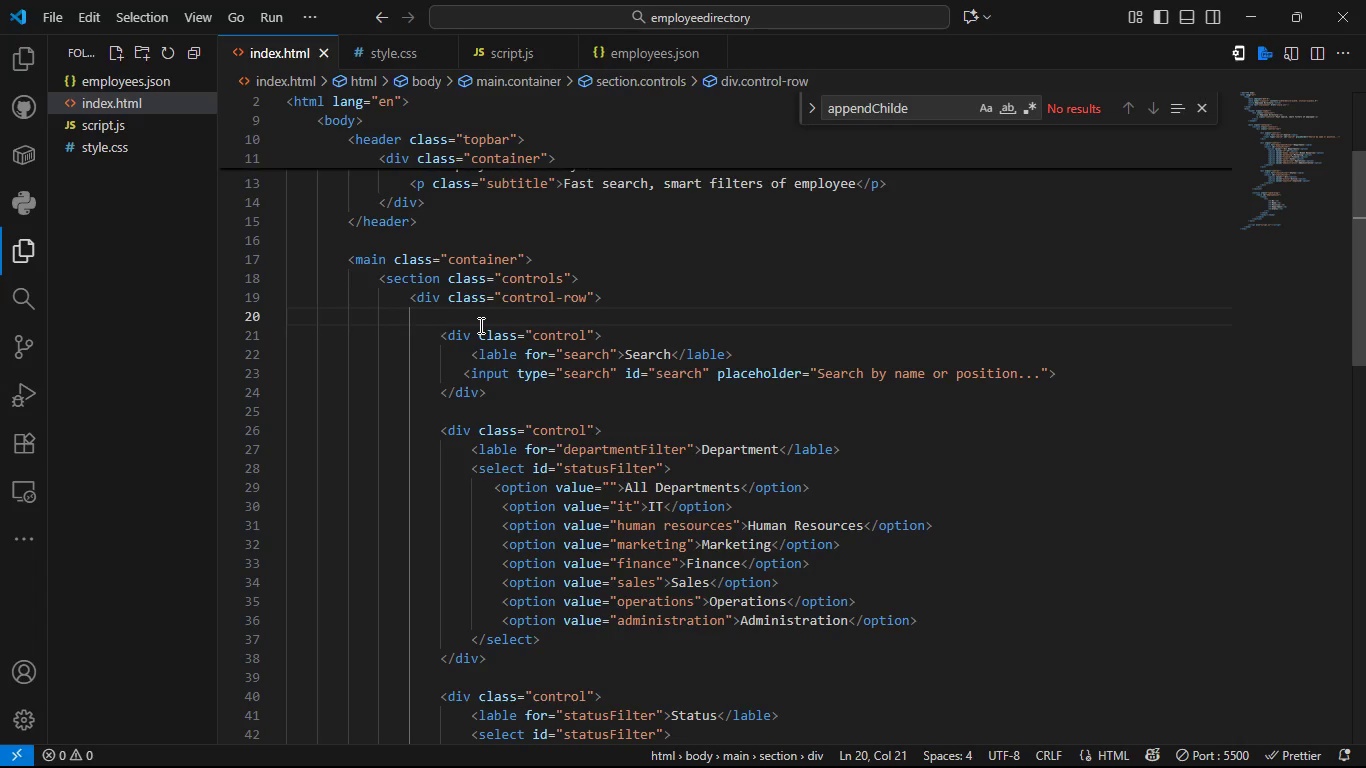 
key(Control+S)
 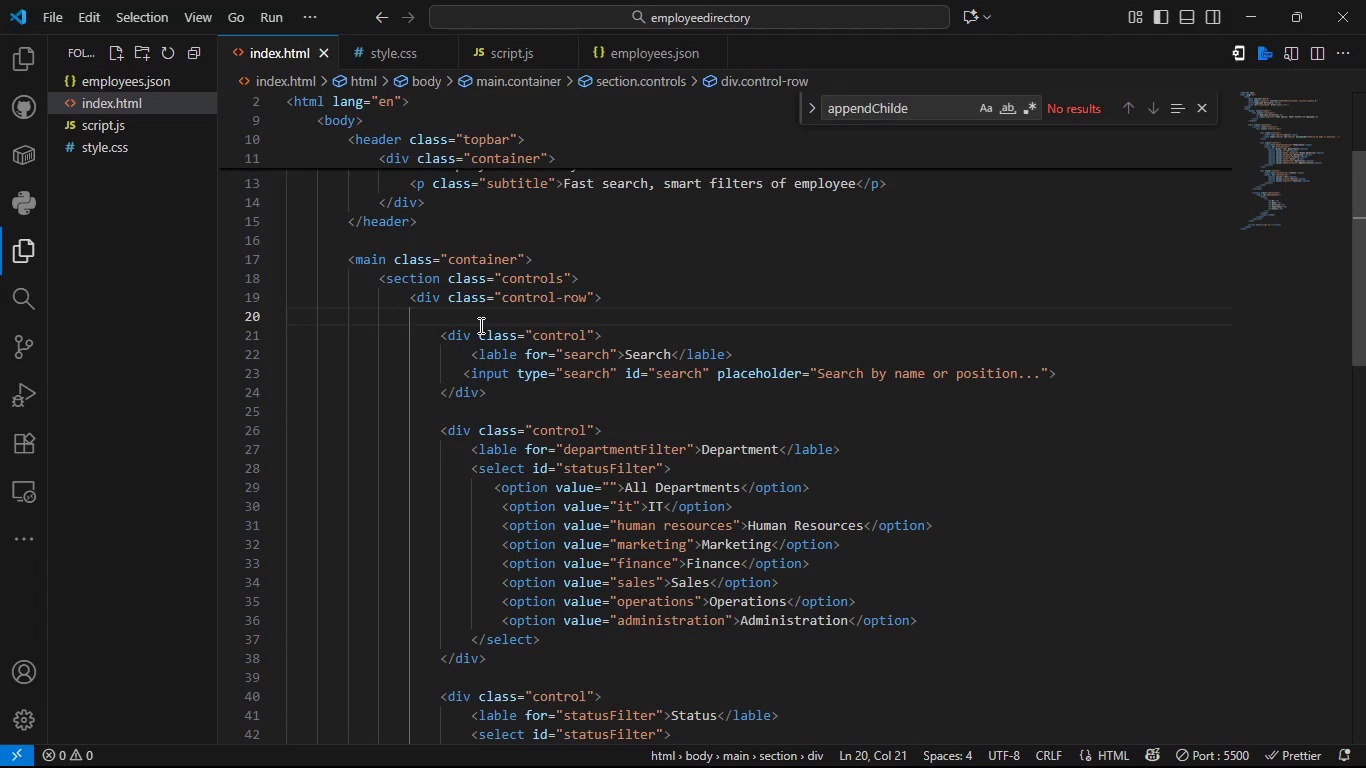 
key(Control+S)
 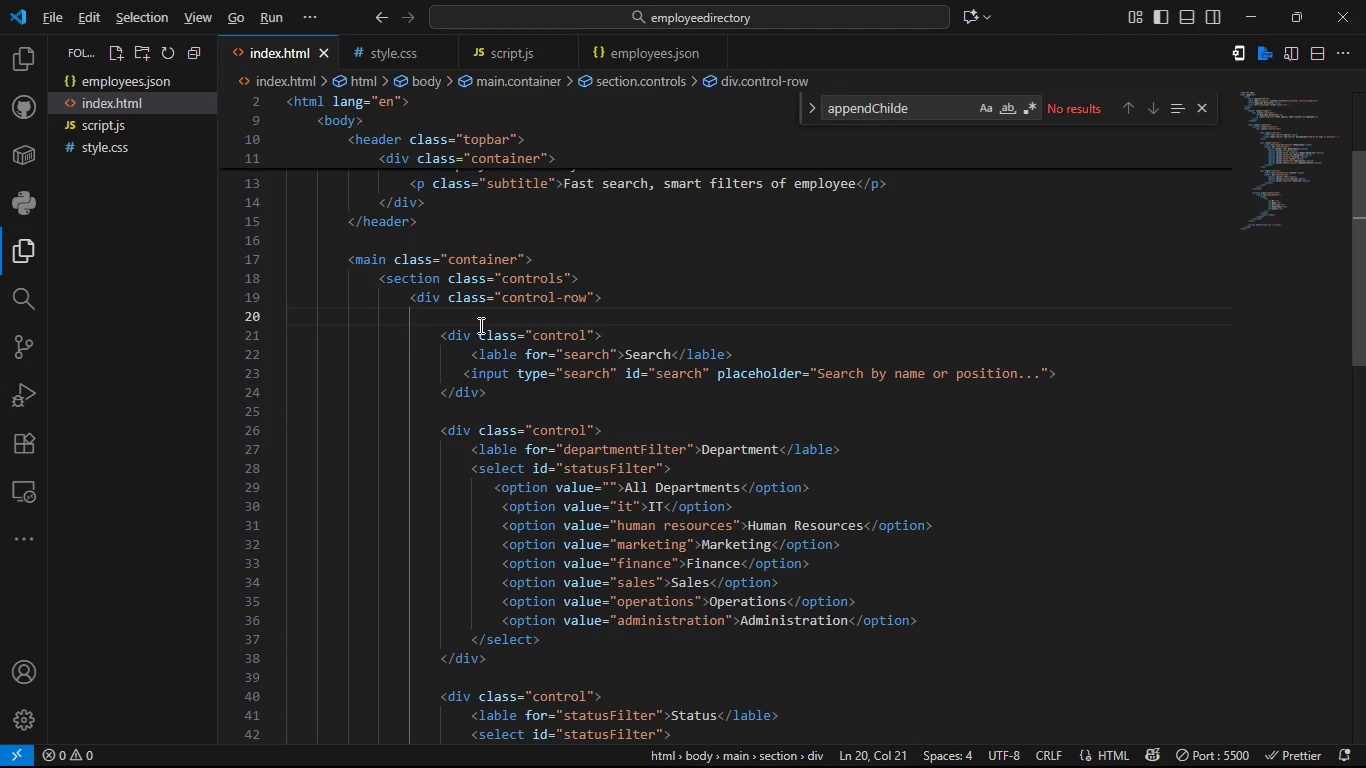 
key(Alt+Tab)
 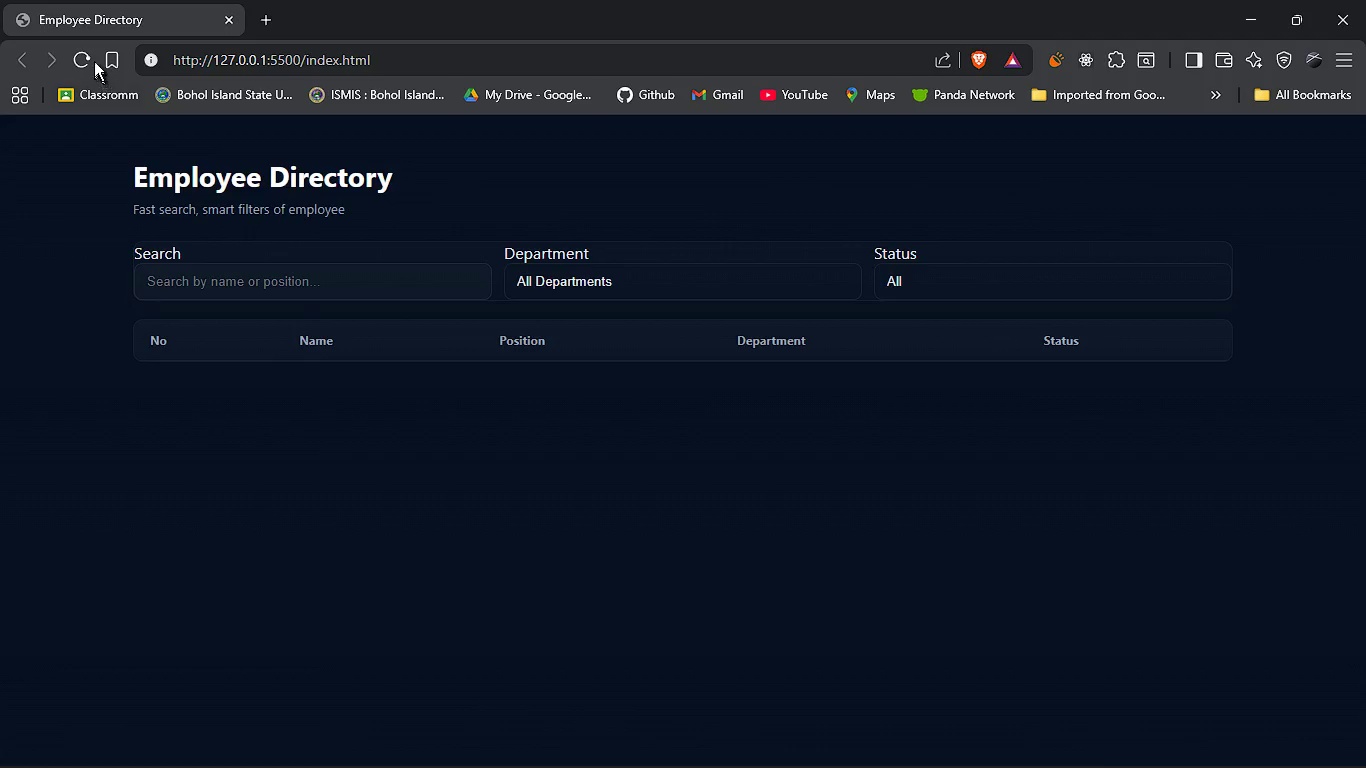 
left_click([87, 55])
 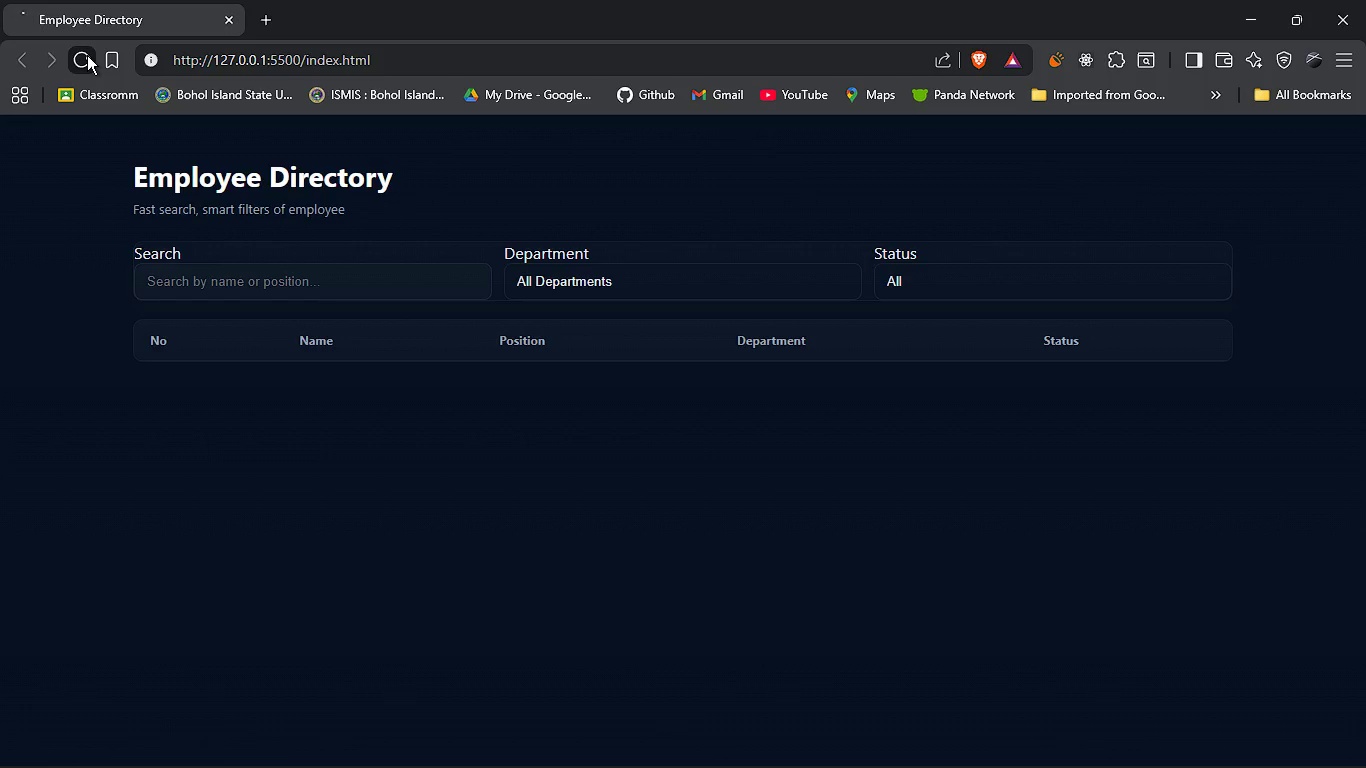 
double_click([87, 55])
 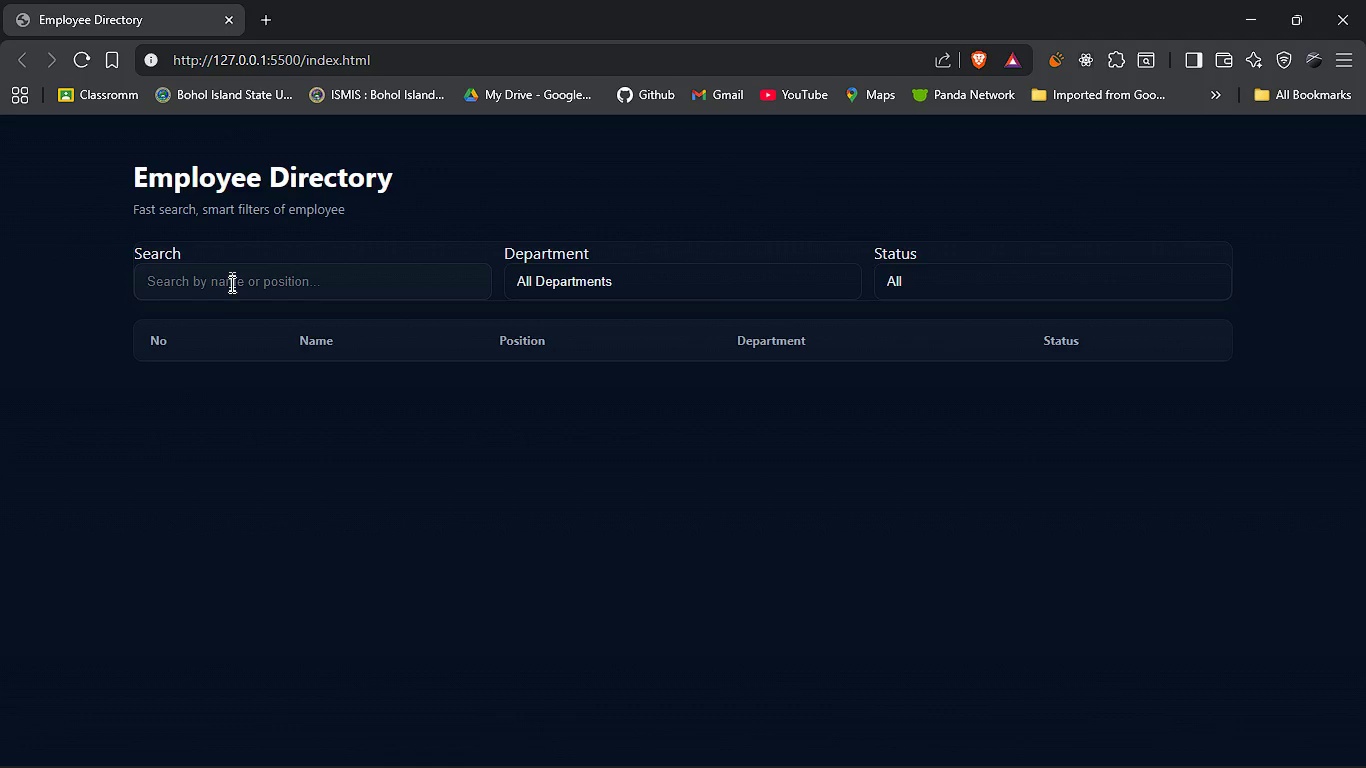 
left_click([230, 284])
 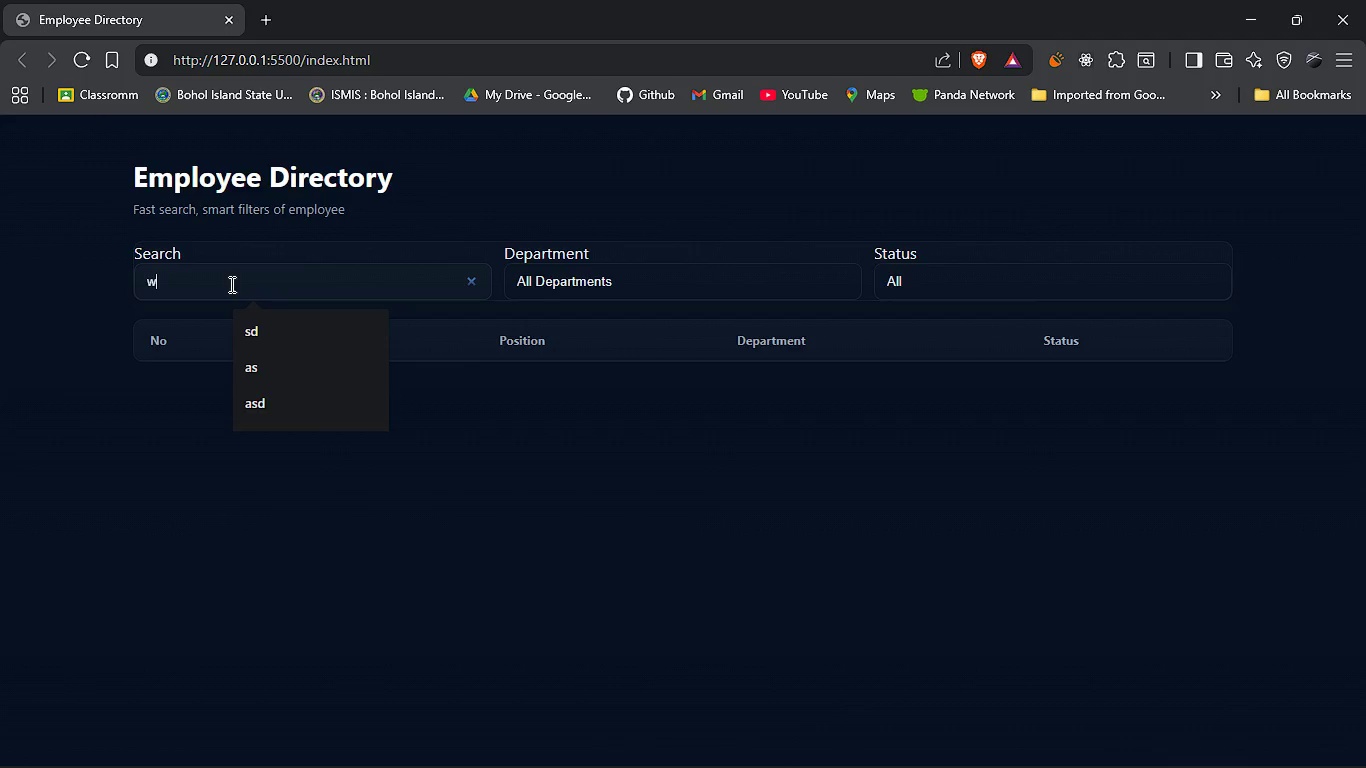 
type(we)
key(Tab)
 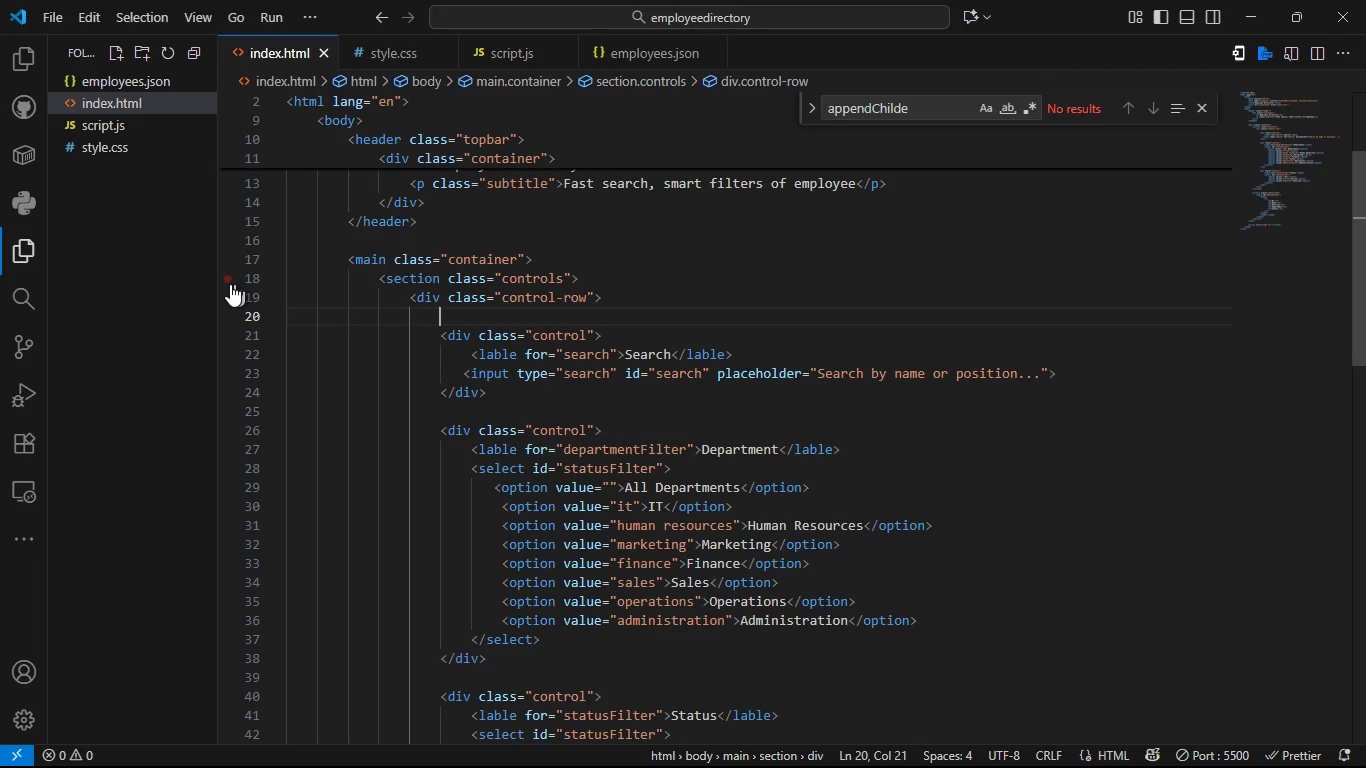 
hold_key(key=AltLeft, duration=0.46)
 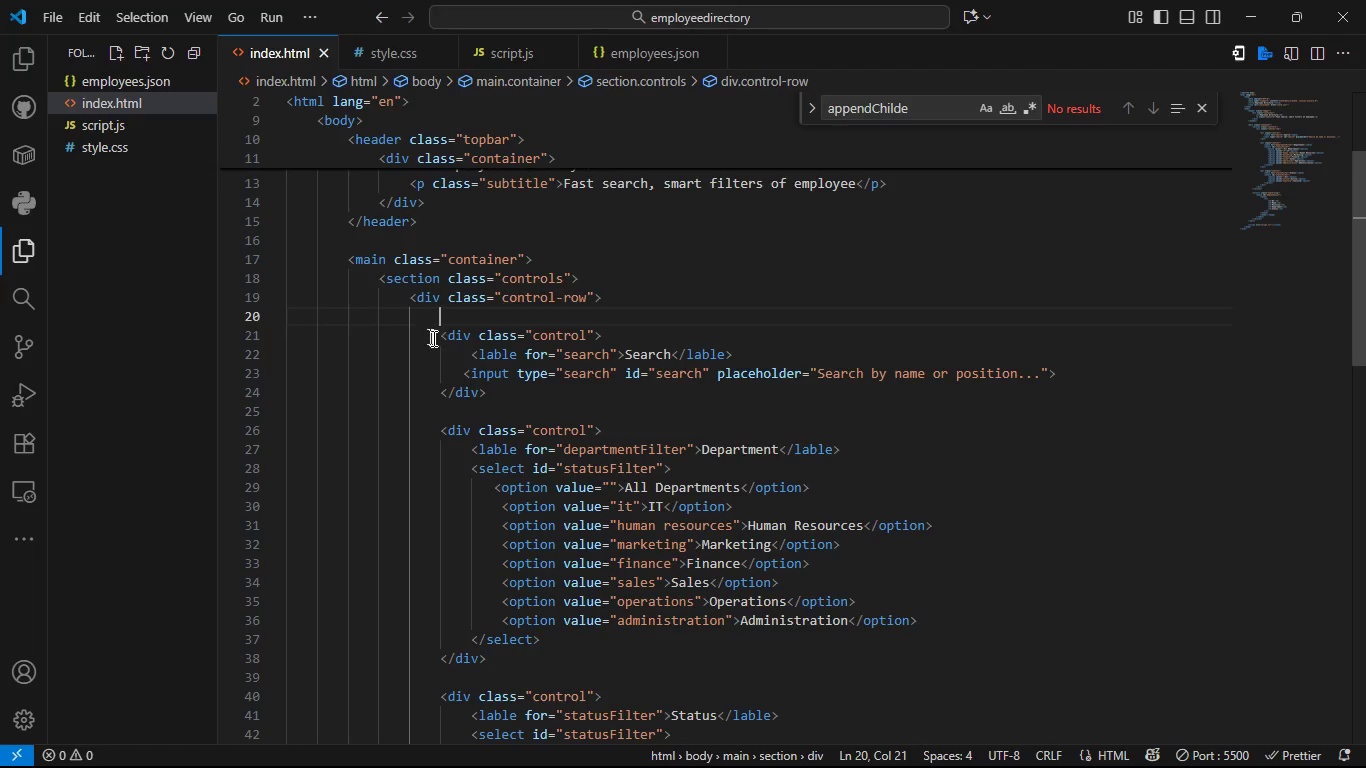 
key(Control+Z)
 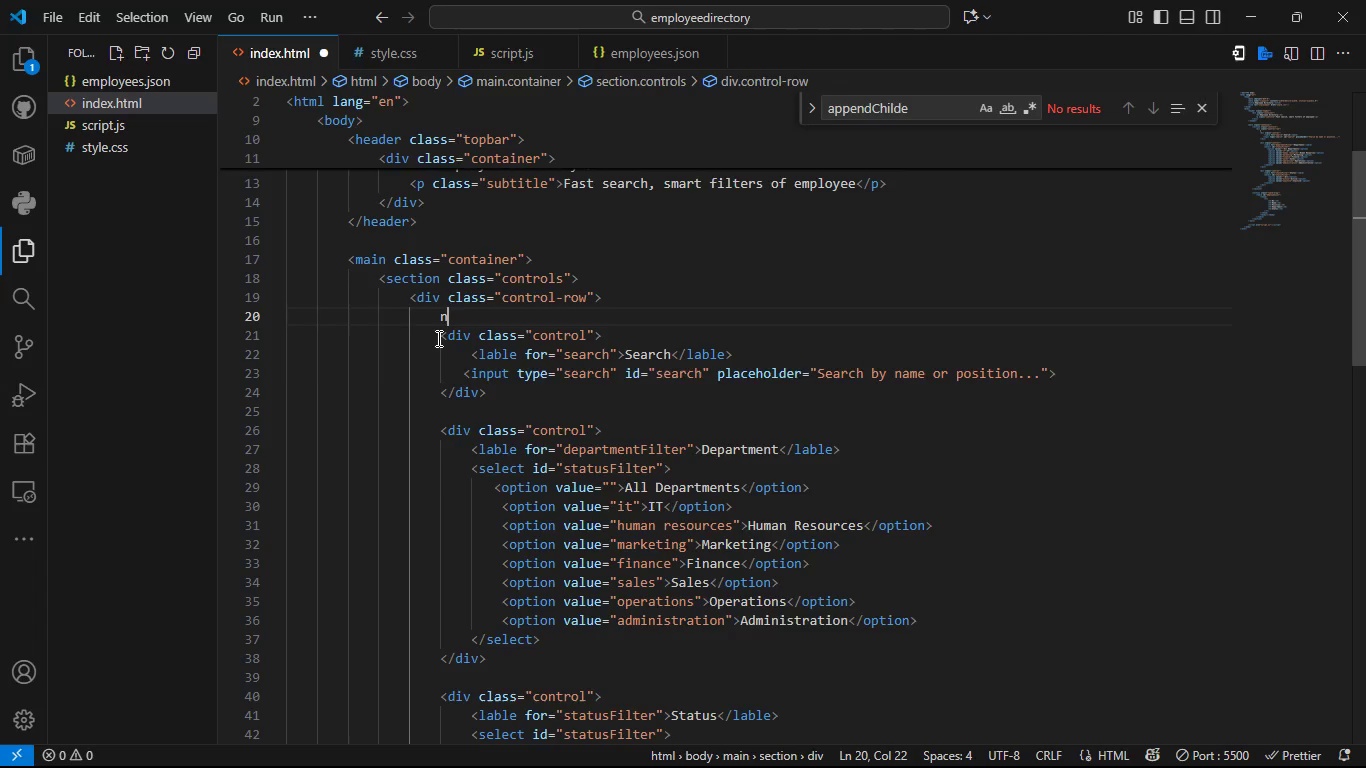 
key(Control+Z)
 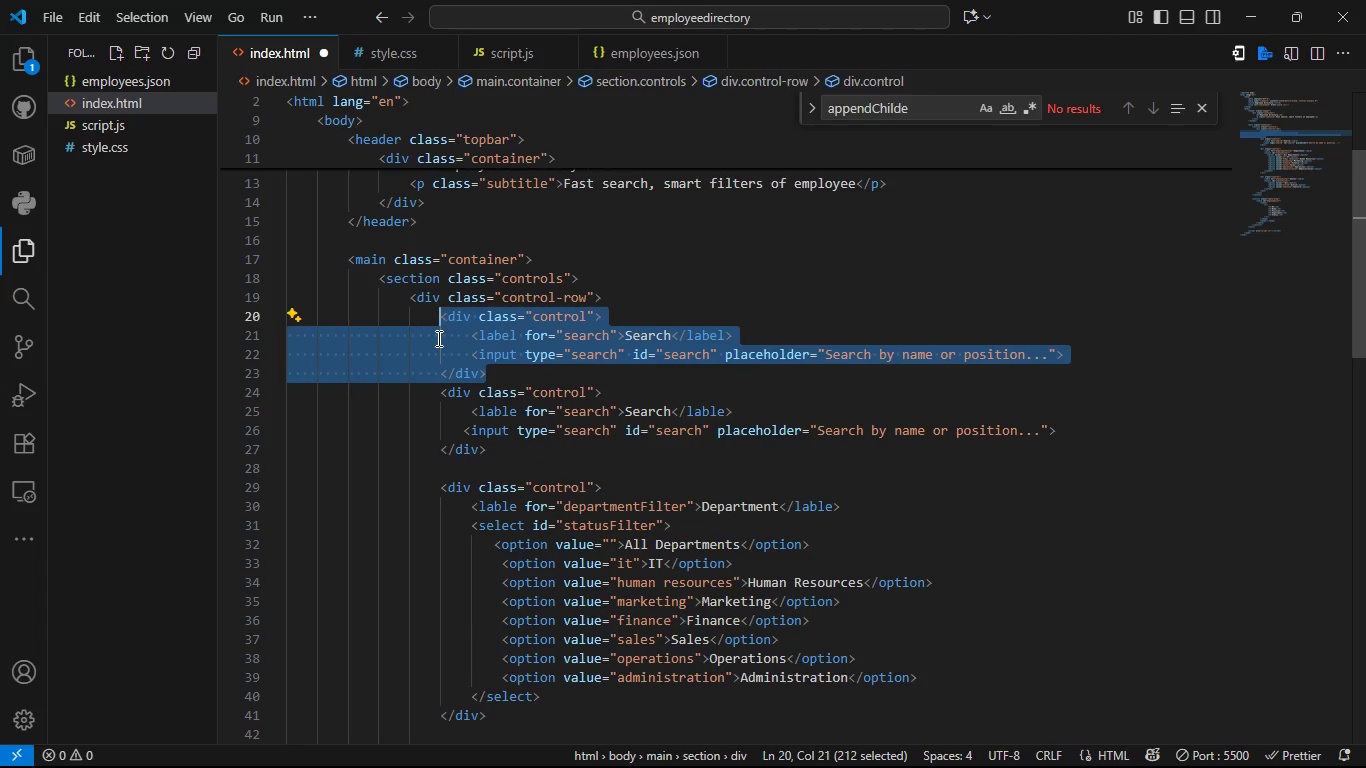 
key(Control+S)
 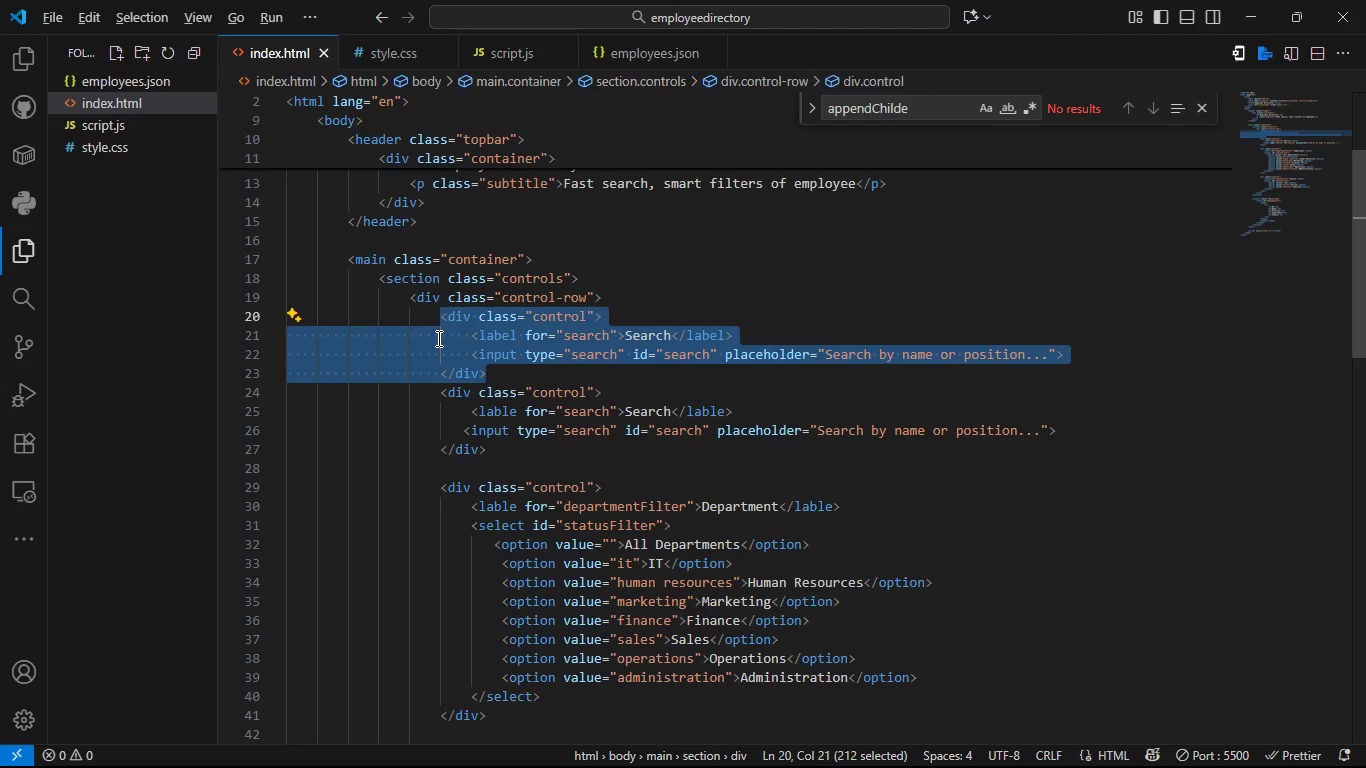 
key(Alt+AltLeft)
 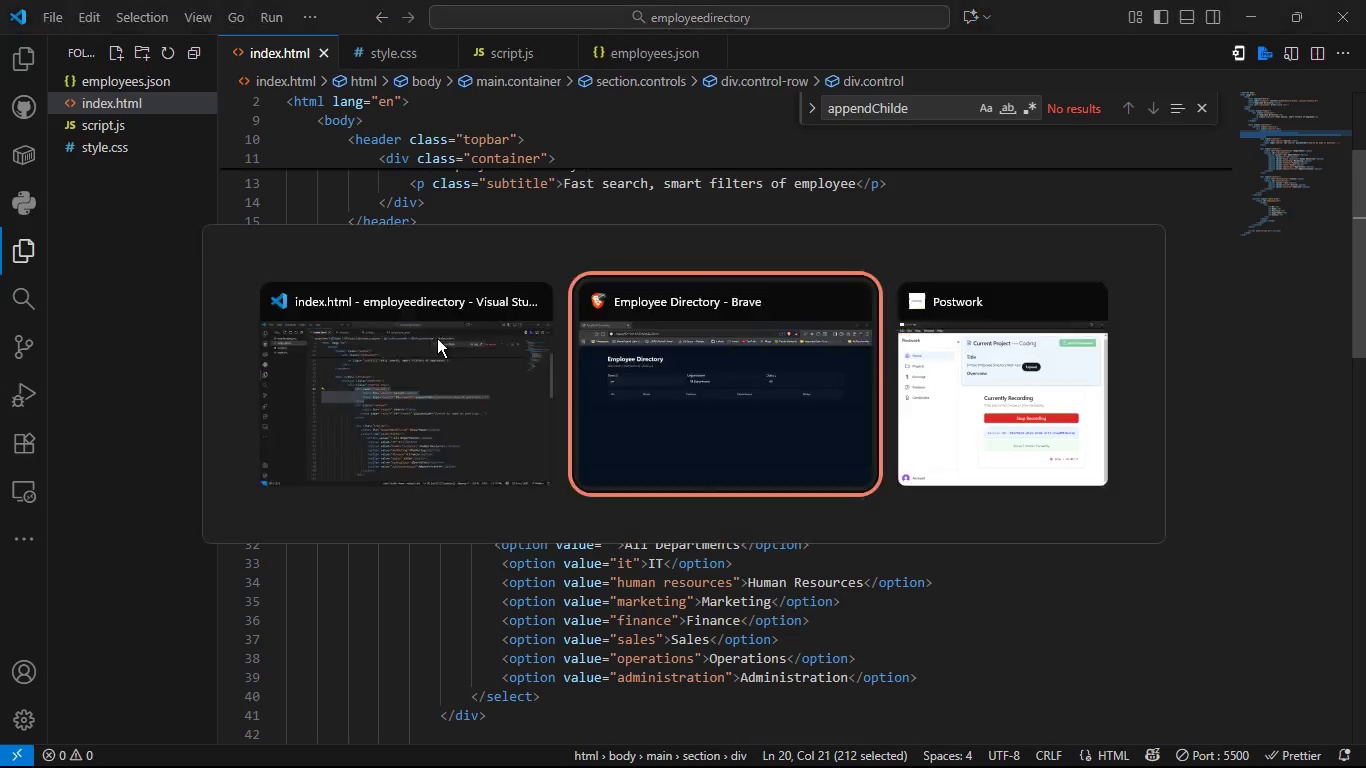 
key(Alt+Tab)
 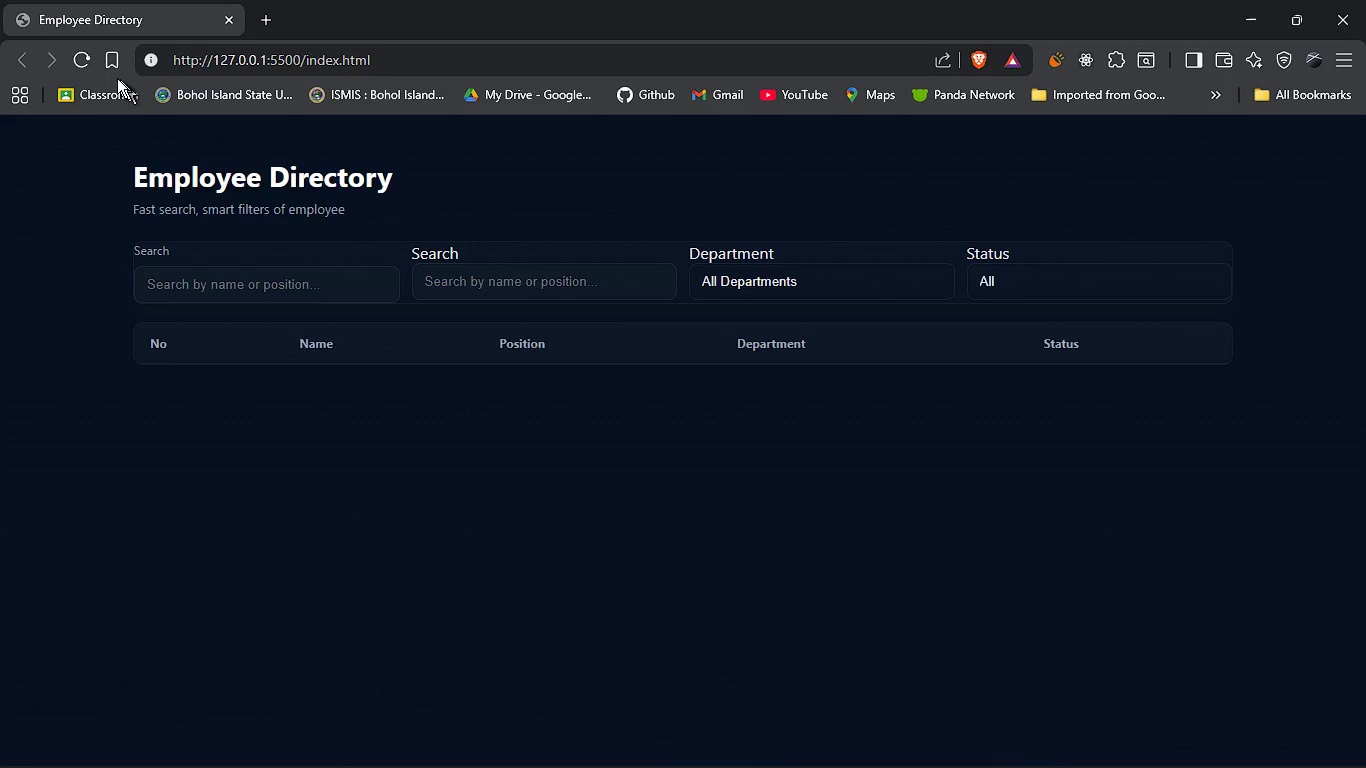 
left_click([84, 59])
 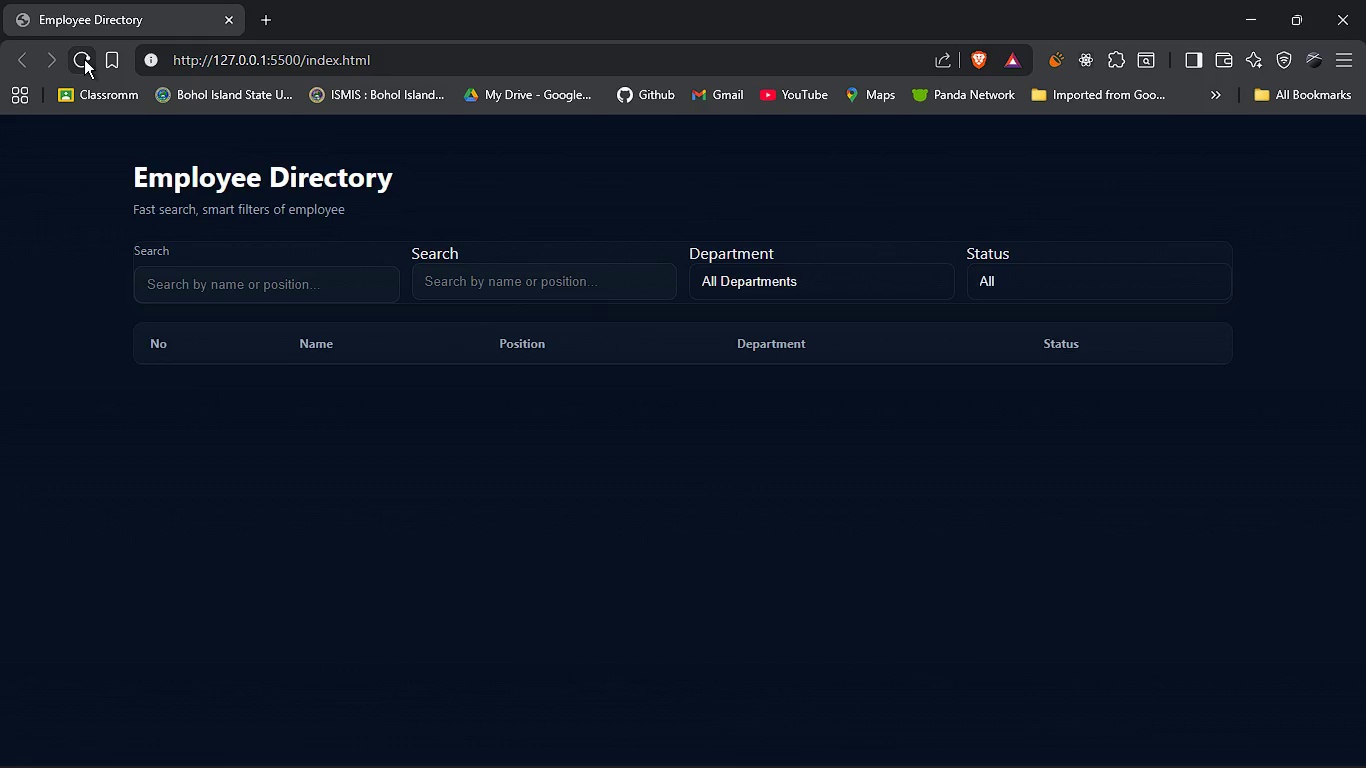 
key(Alt+AltLeft)
 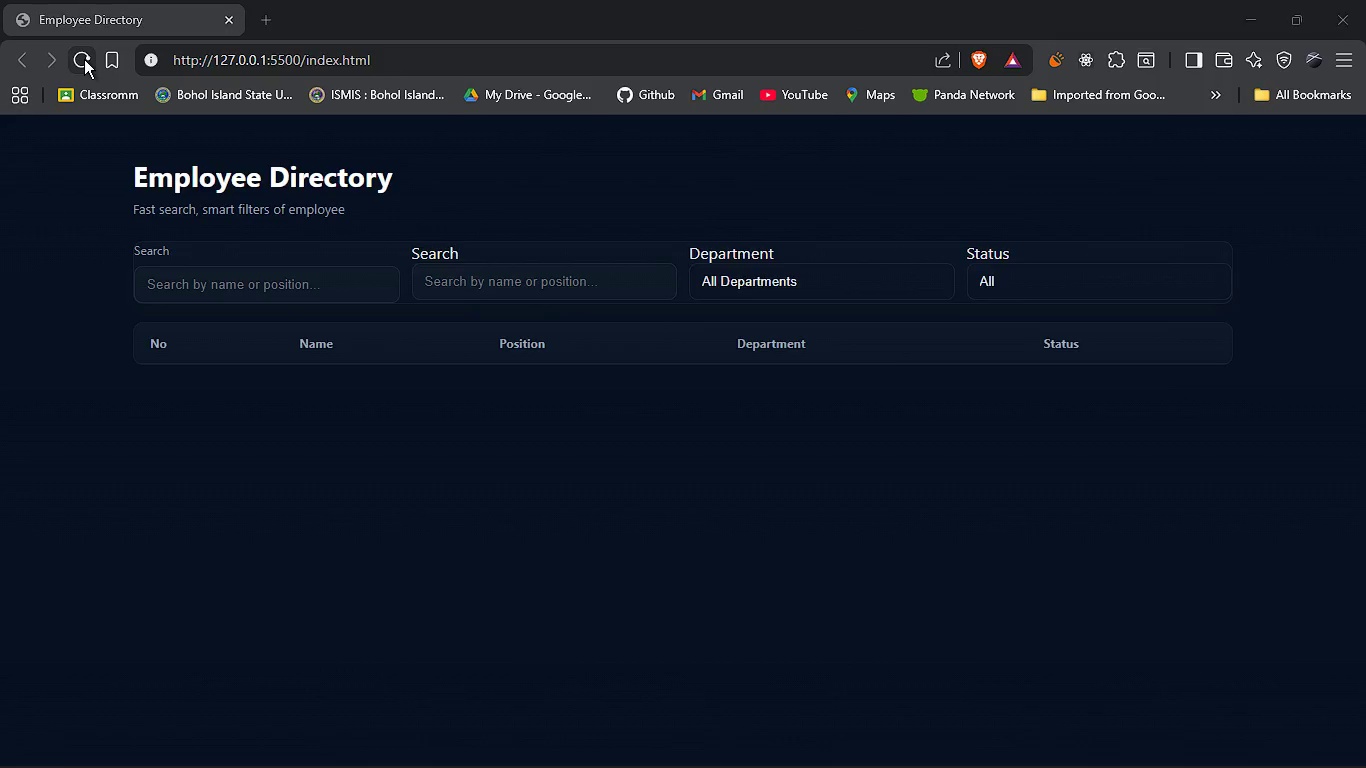 
key(Alt+Tab)
 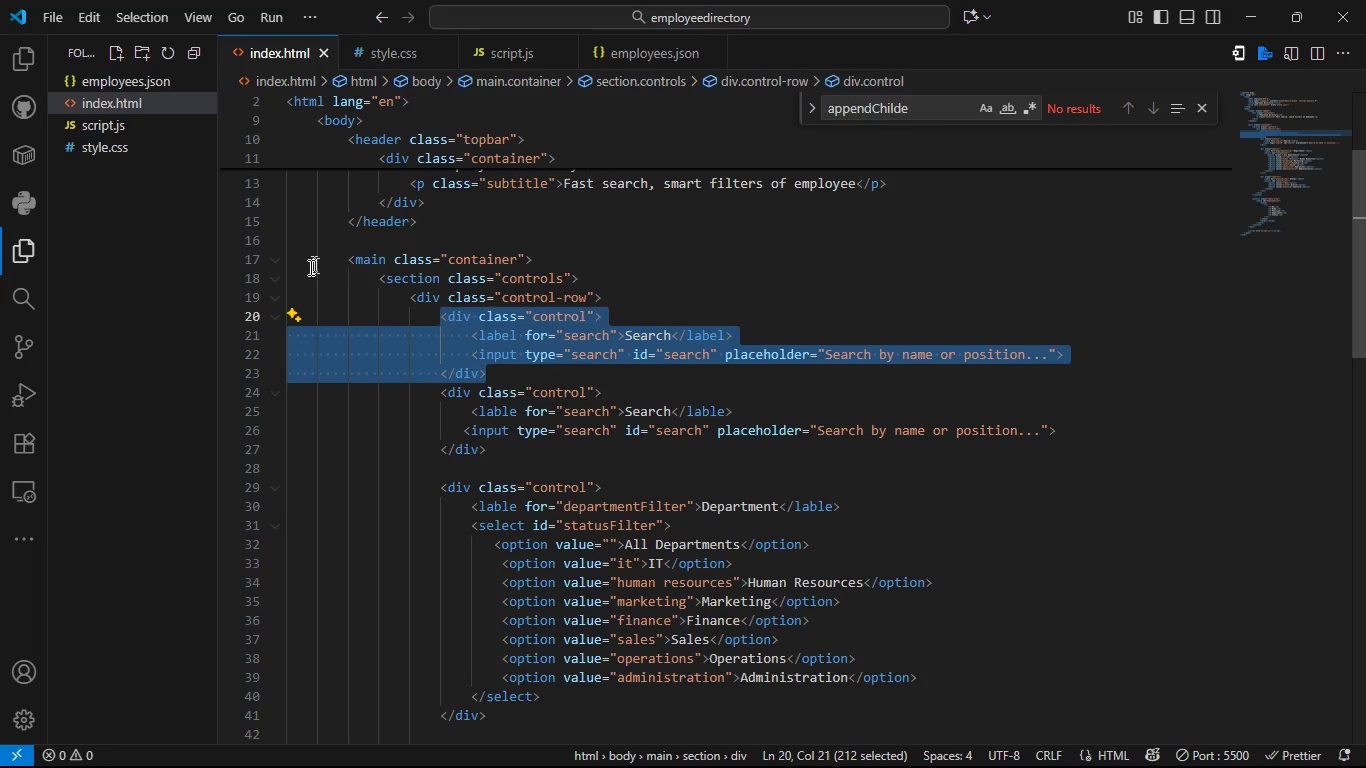 
key(Control+Z)
 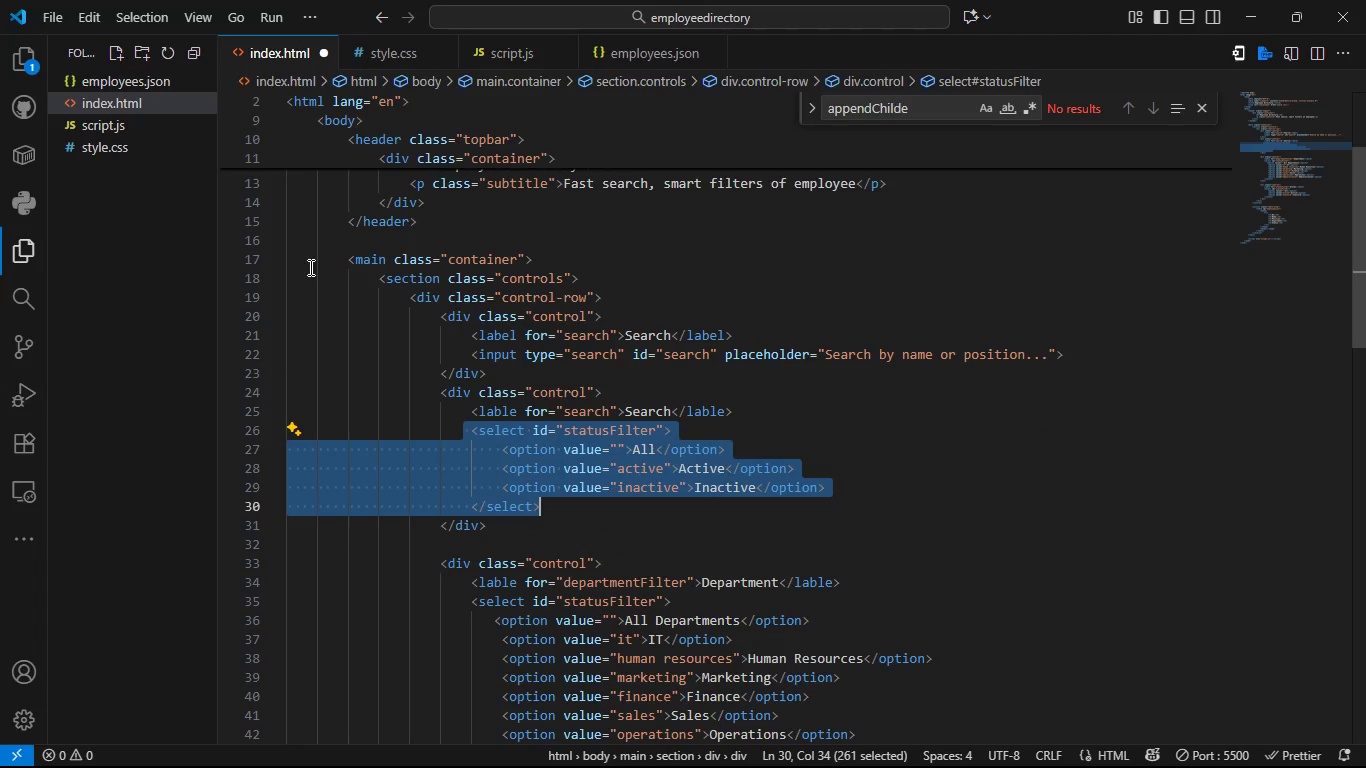 
key(Control+S)
 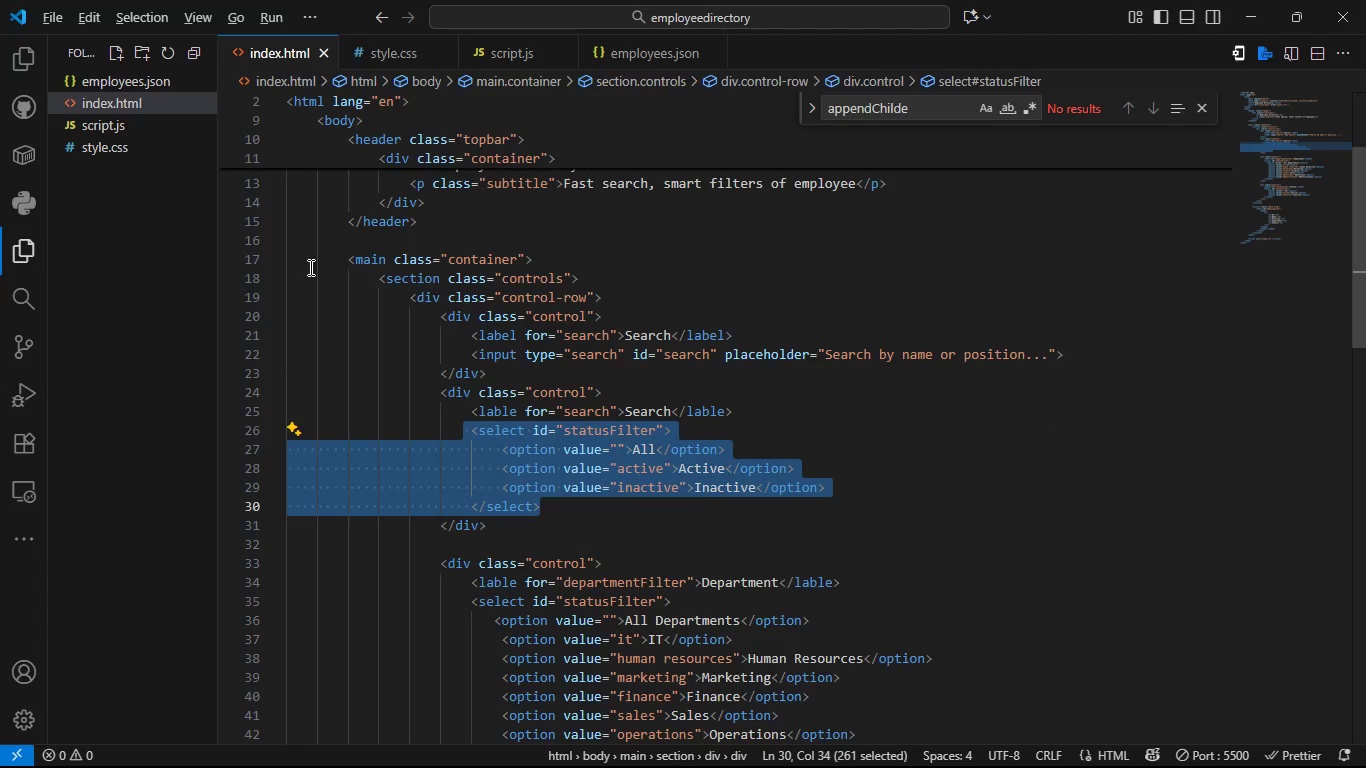 
key(Alt+AltLeft)
 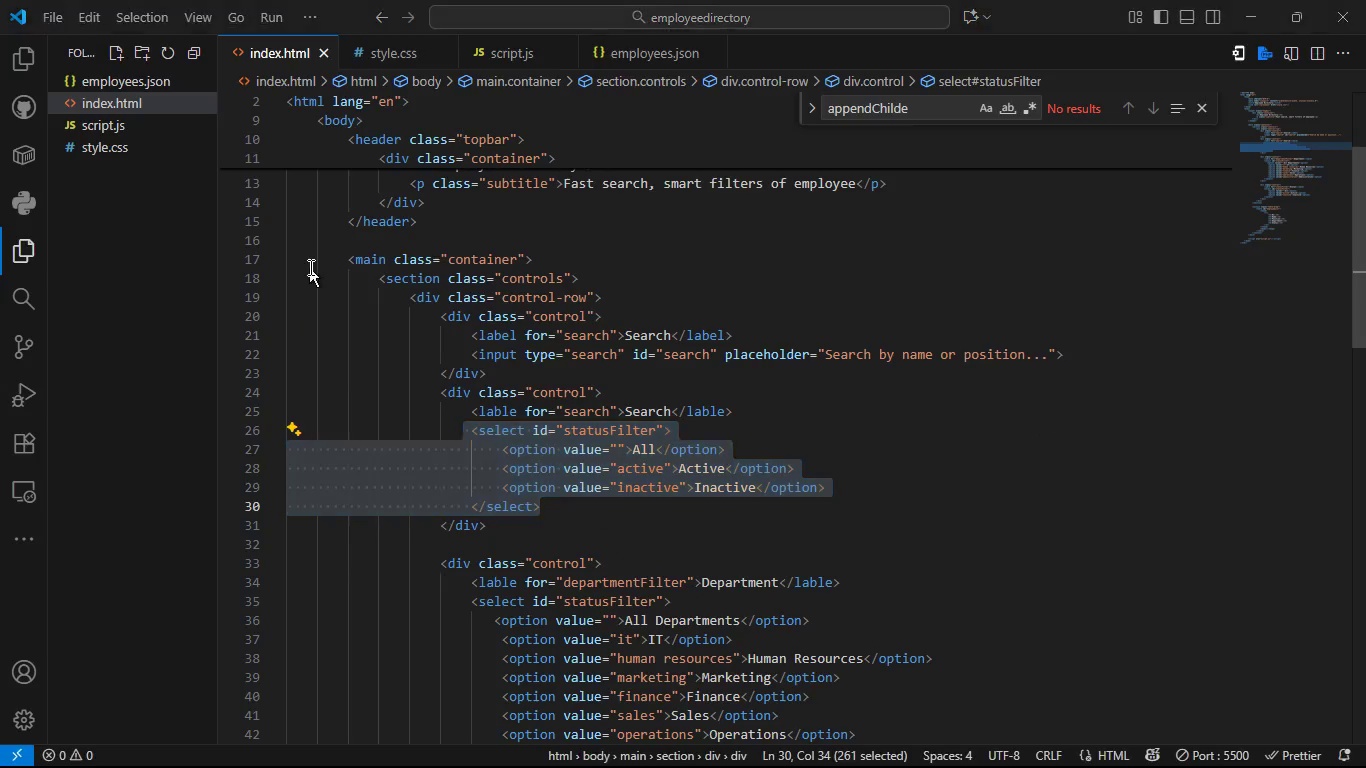 
key(Alt+Tab)
 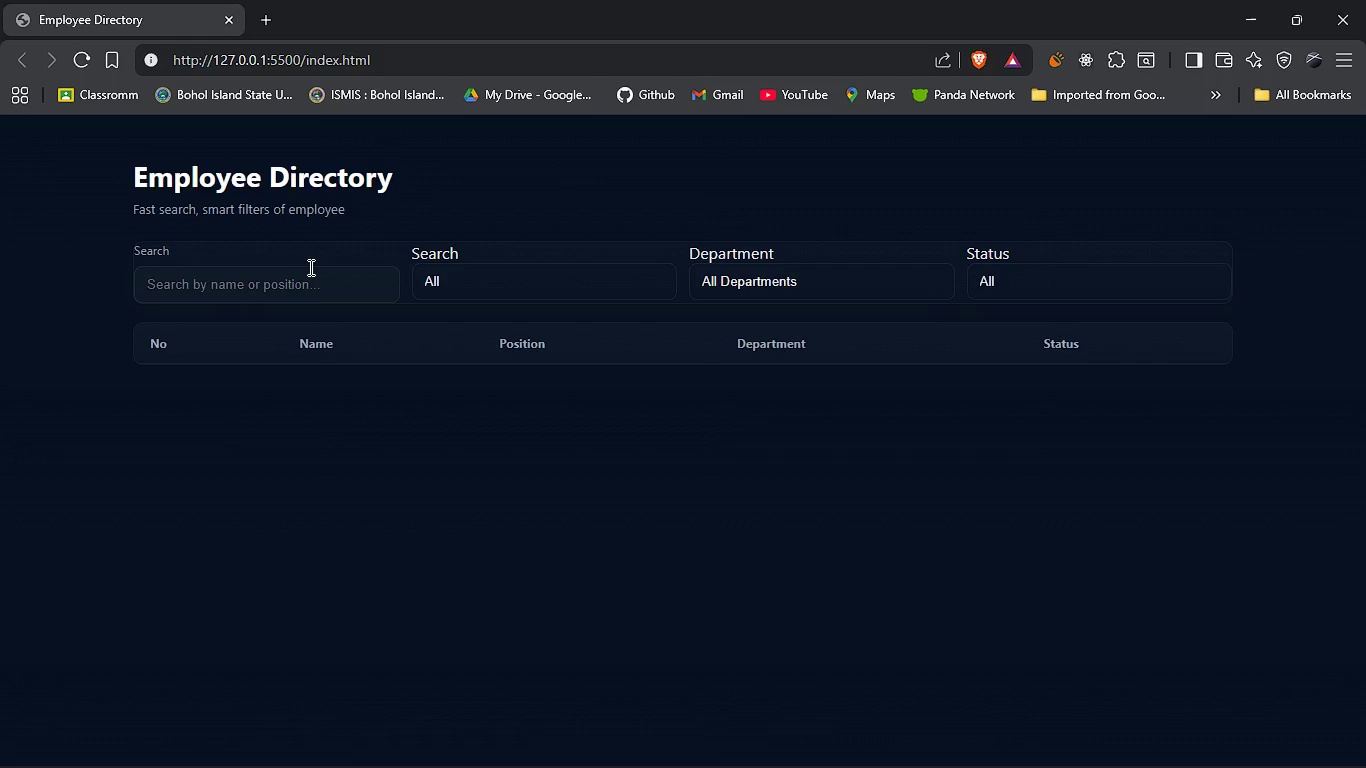 
hold_key(key=AltLeft, duration=1.53)
 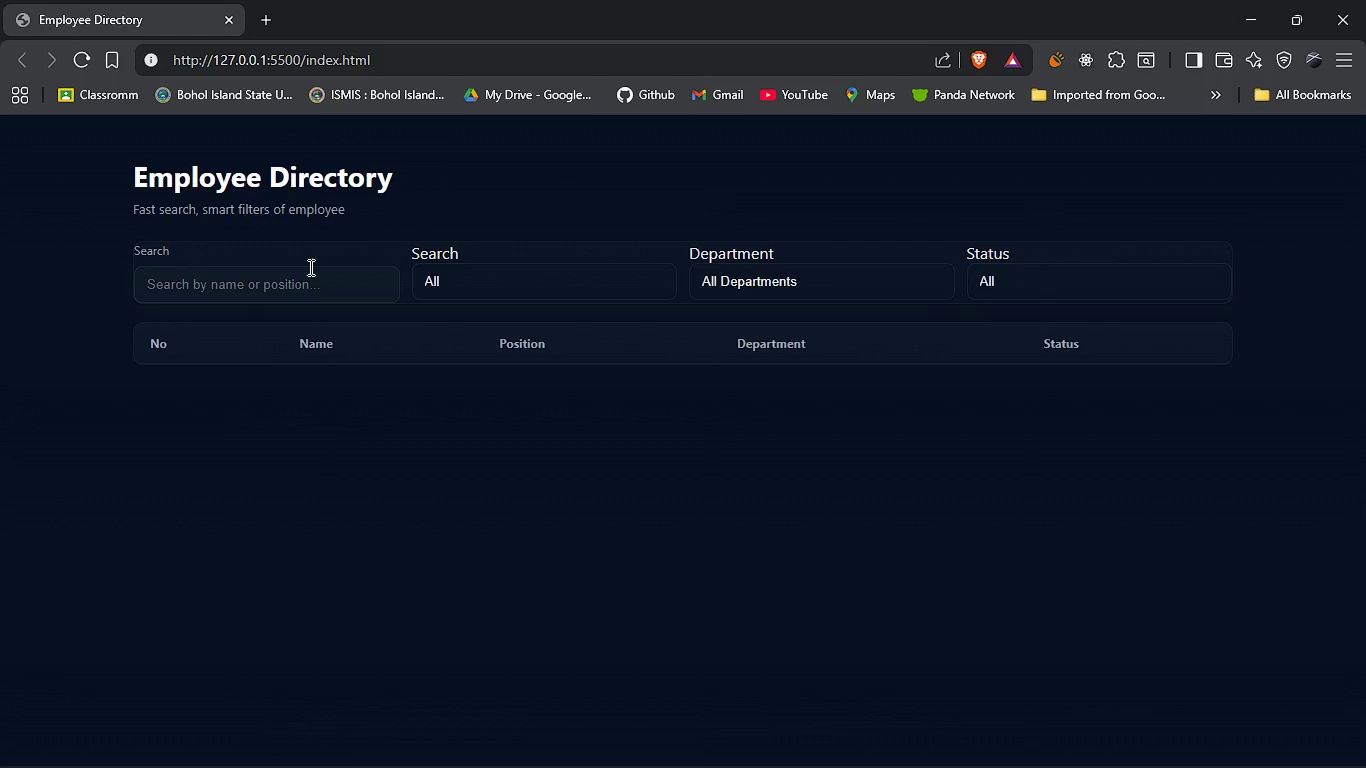 
key(Alt+Tab)
 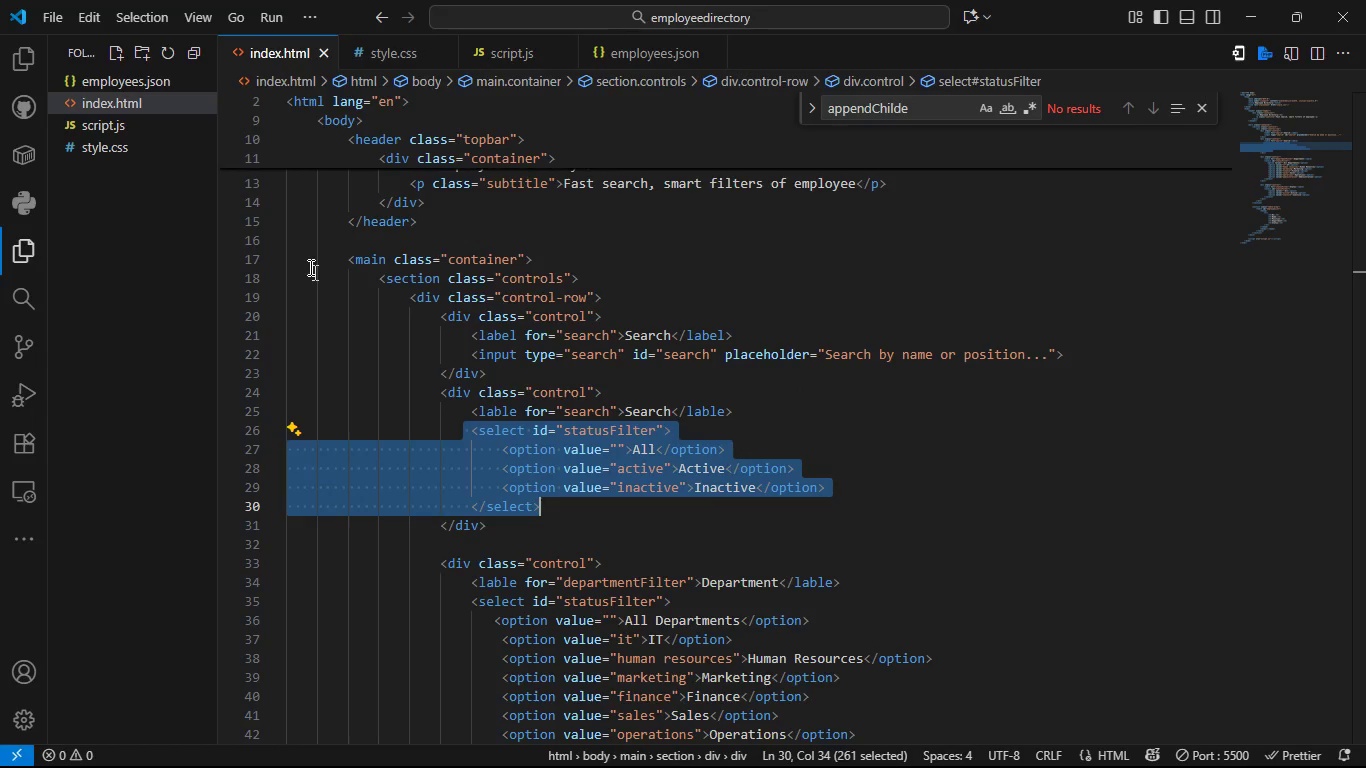 
key(Control+Z)
 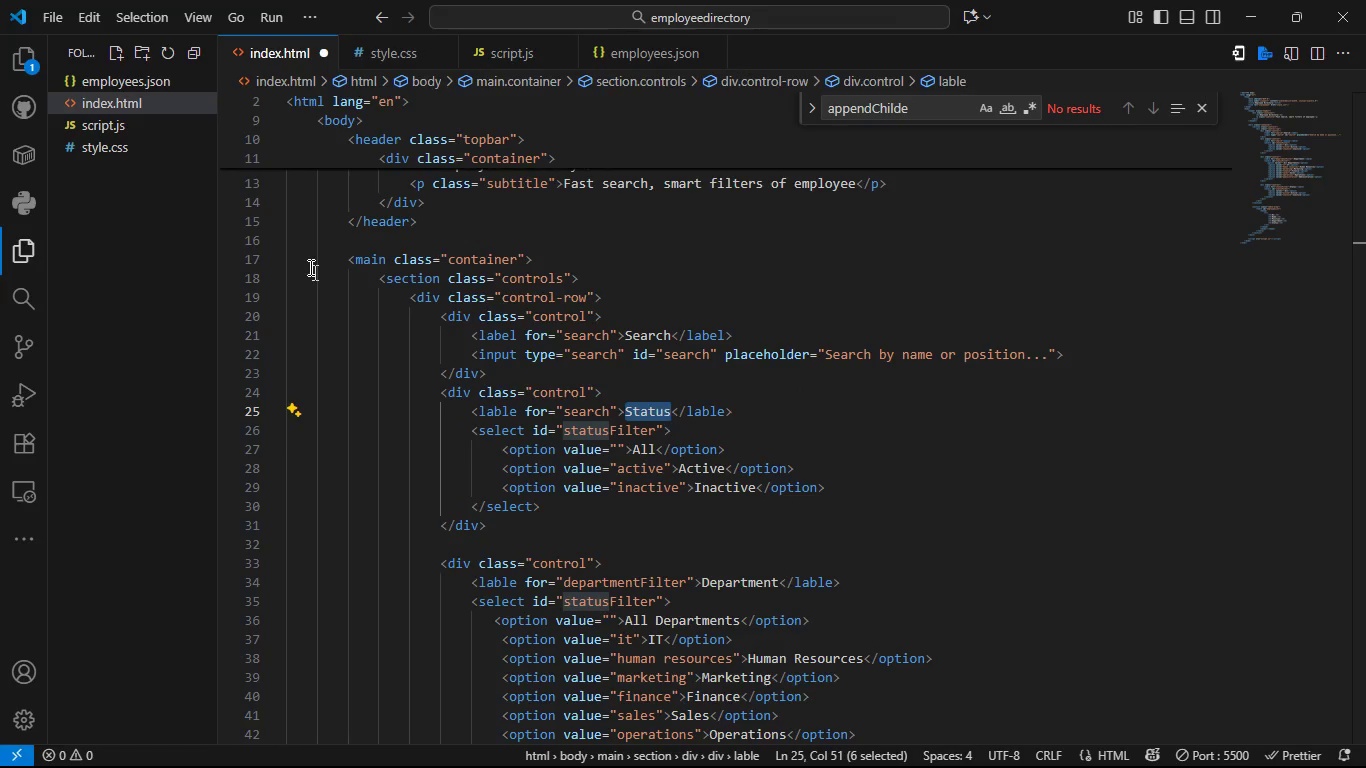 
key(Control+Z)
 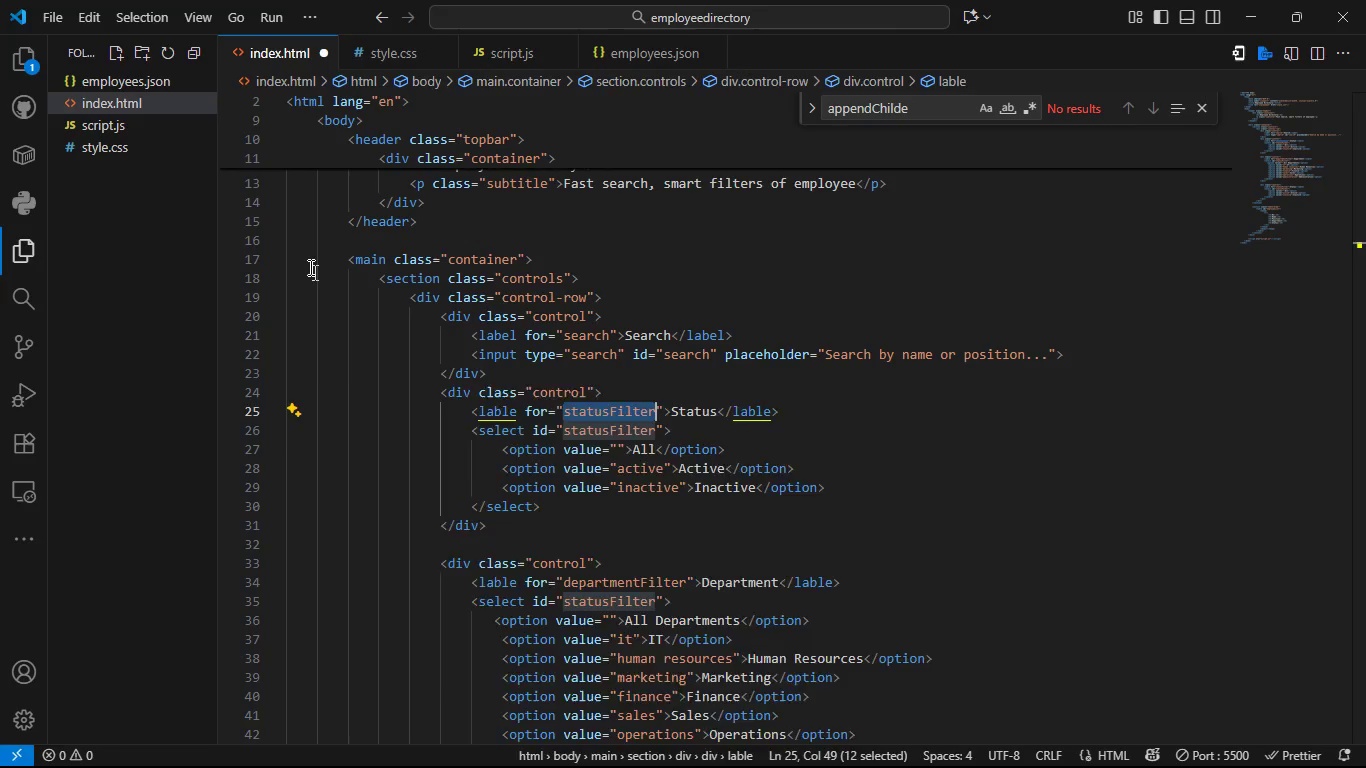 
key(Control+Z)
 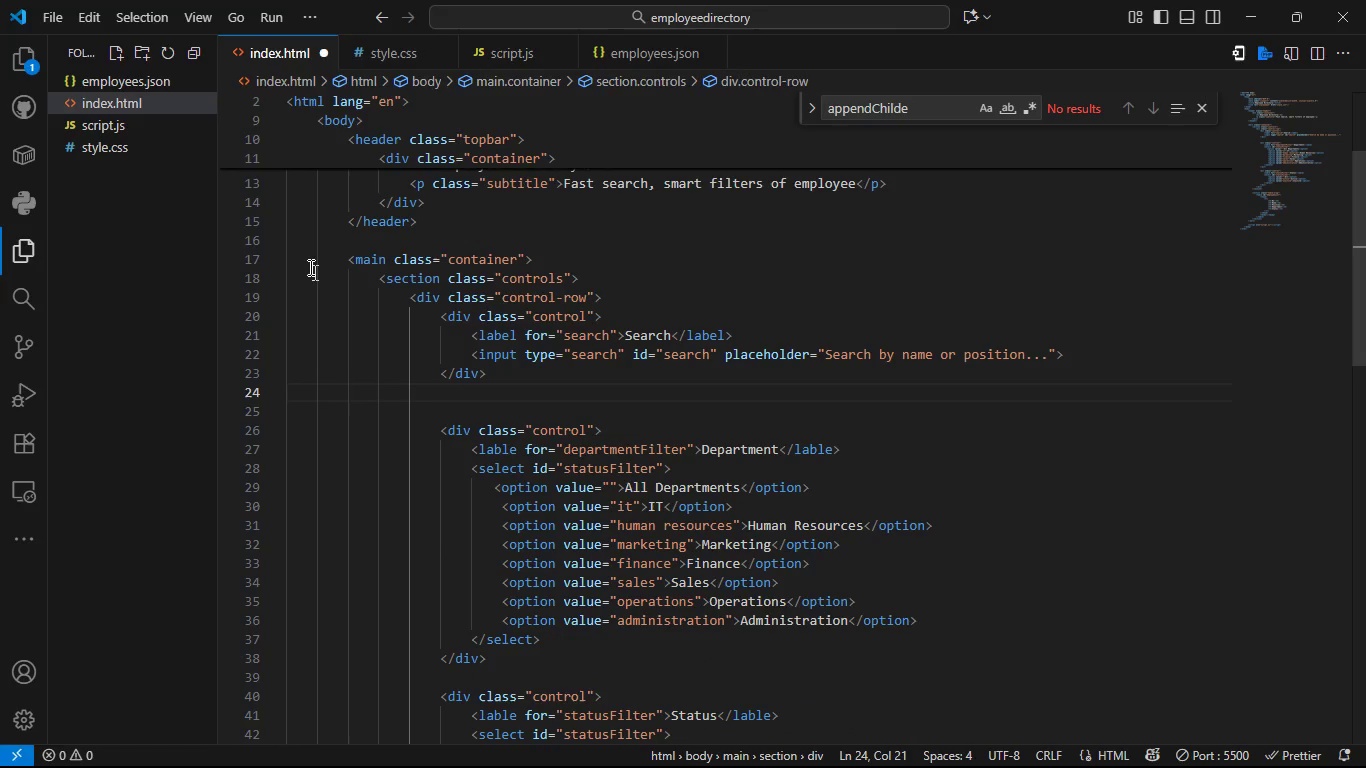 
key(Control+S)
 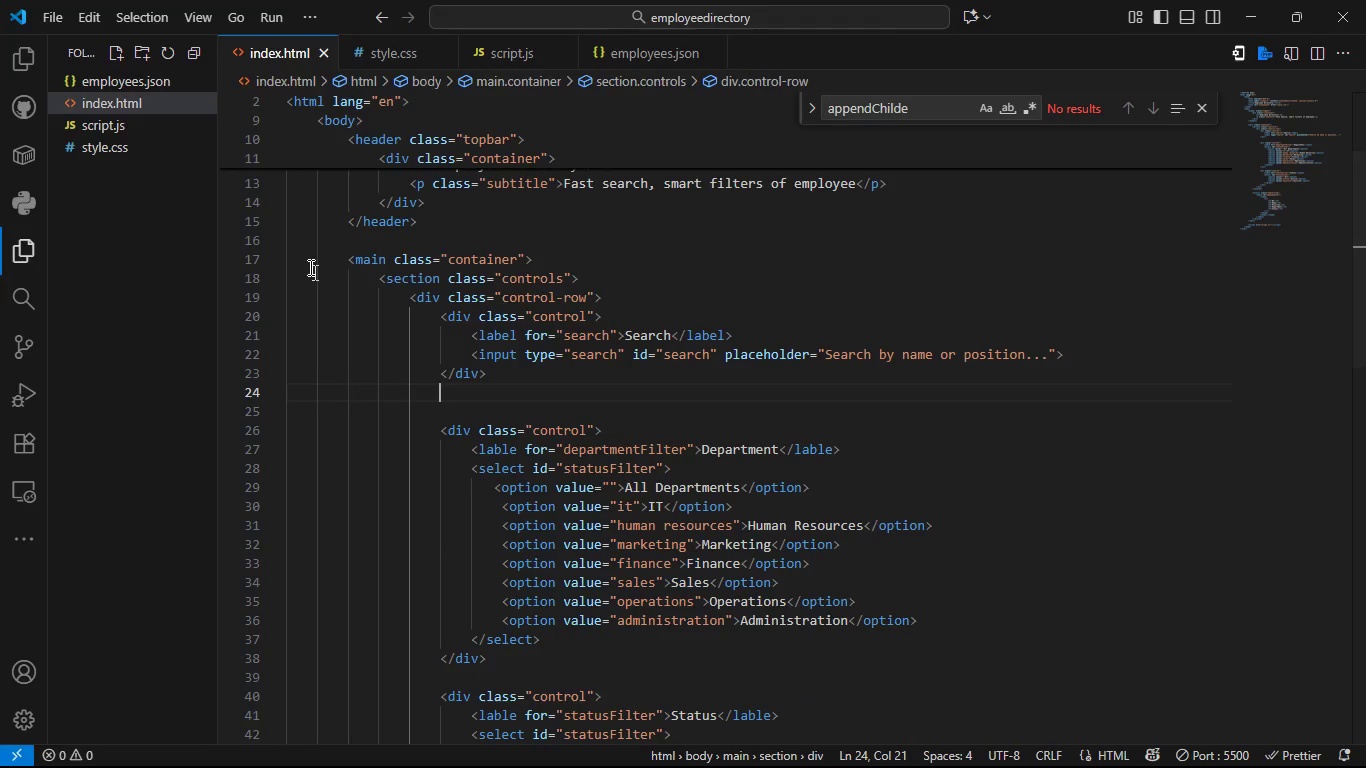 
key(Alt+AltLeft)
 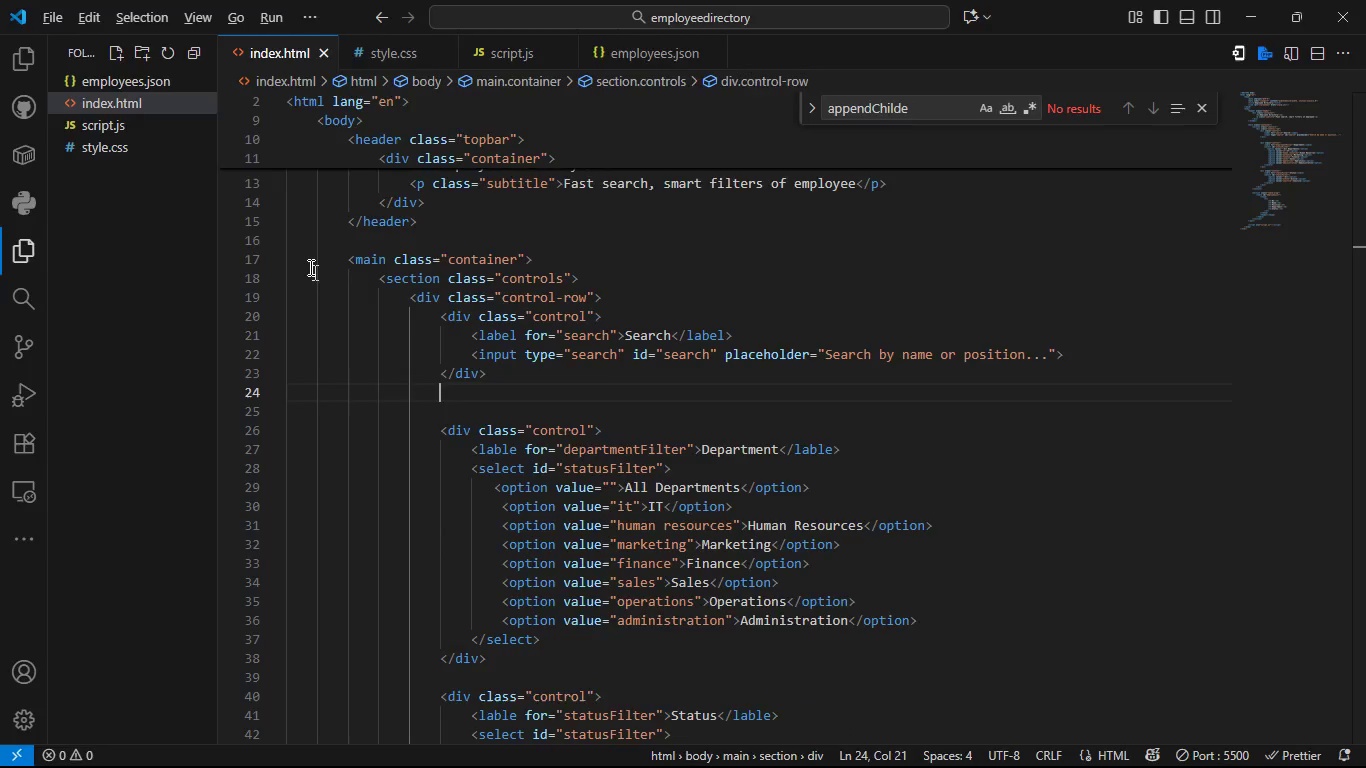 
key(Alt+Tab)
 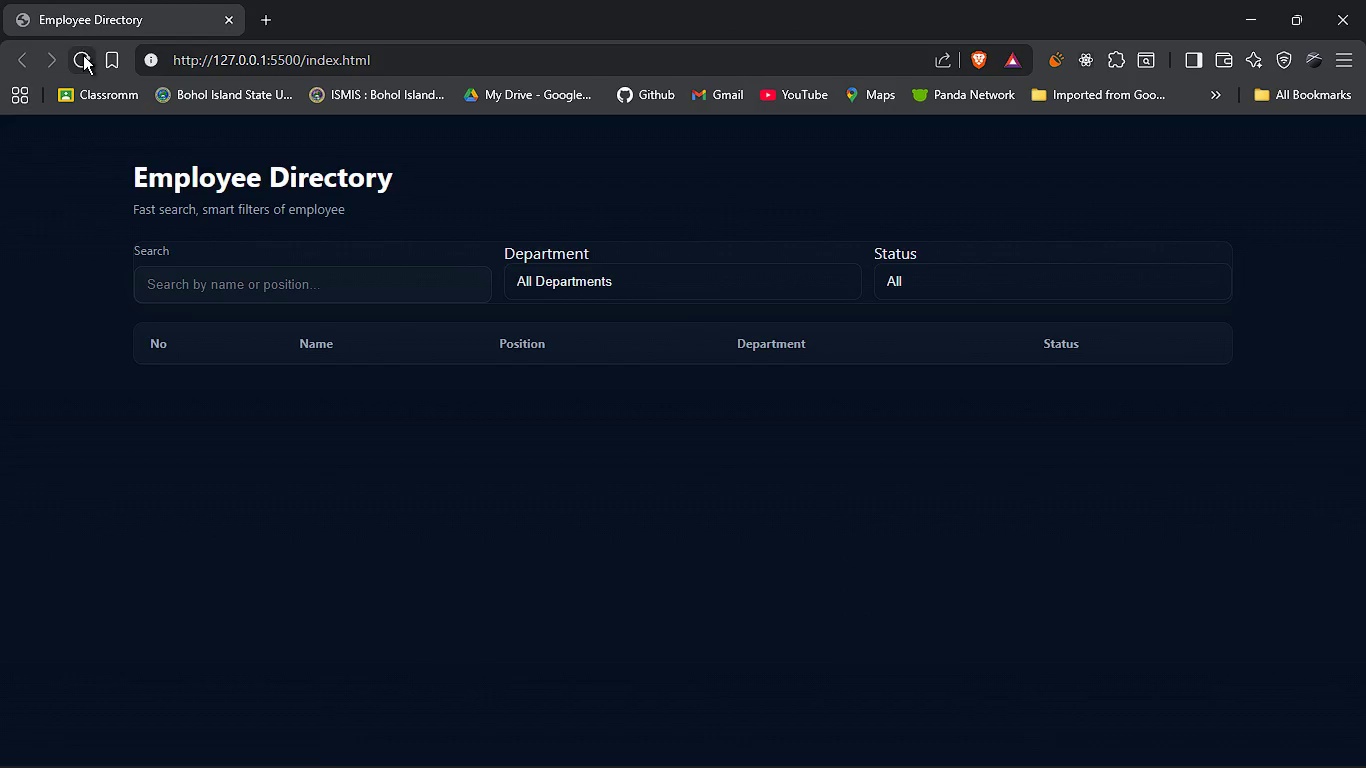 
left_click([83, 55])
 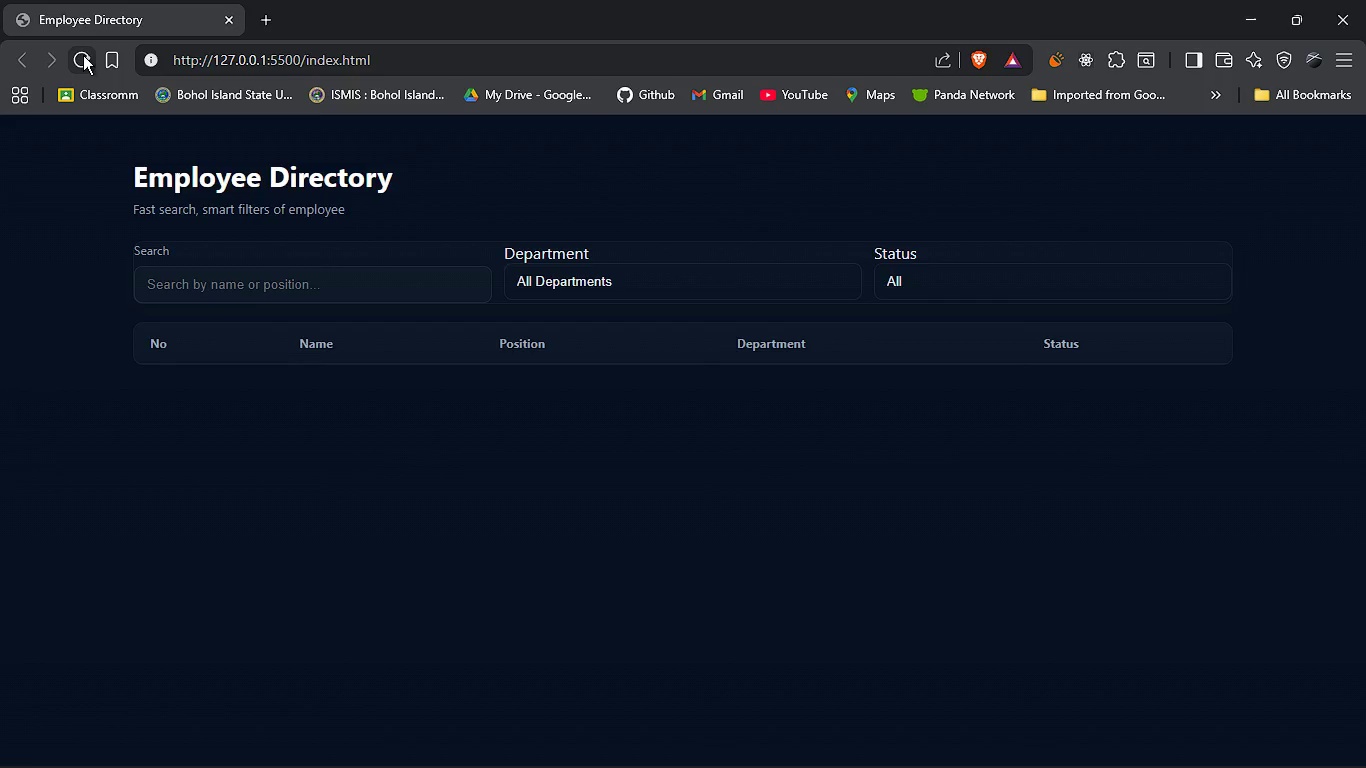 
key(Alt+Tab)
 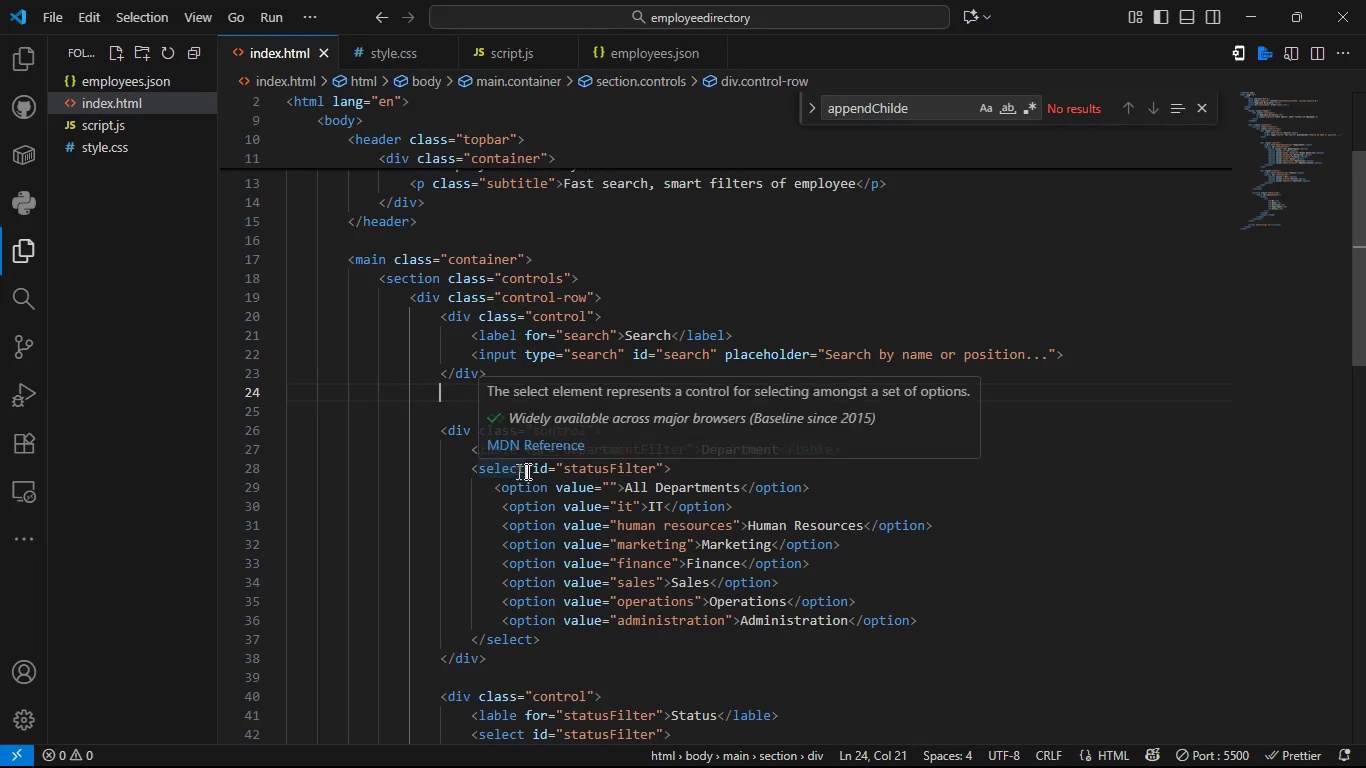 
double_click([531, 471])
 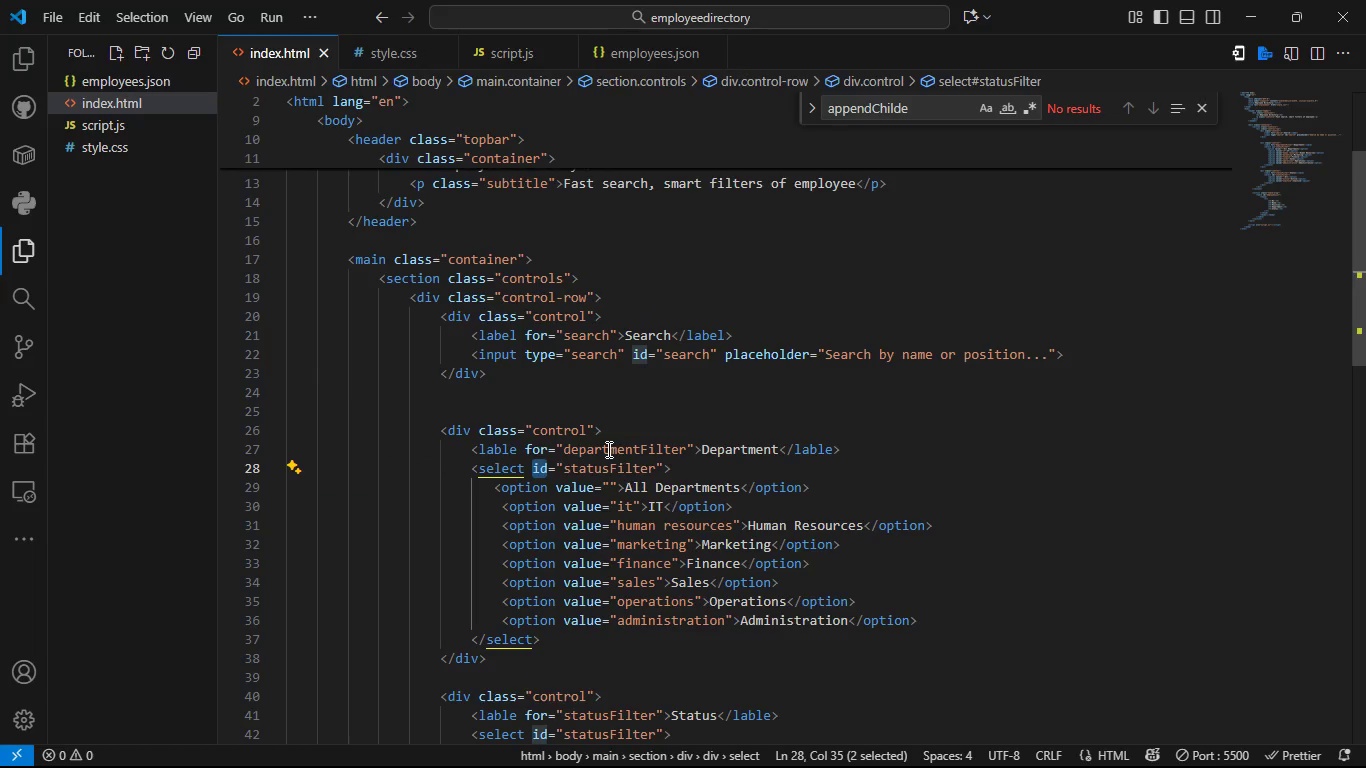 
double_click([607, 449])
 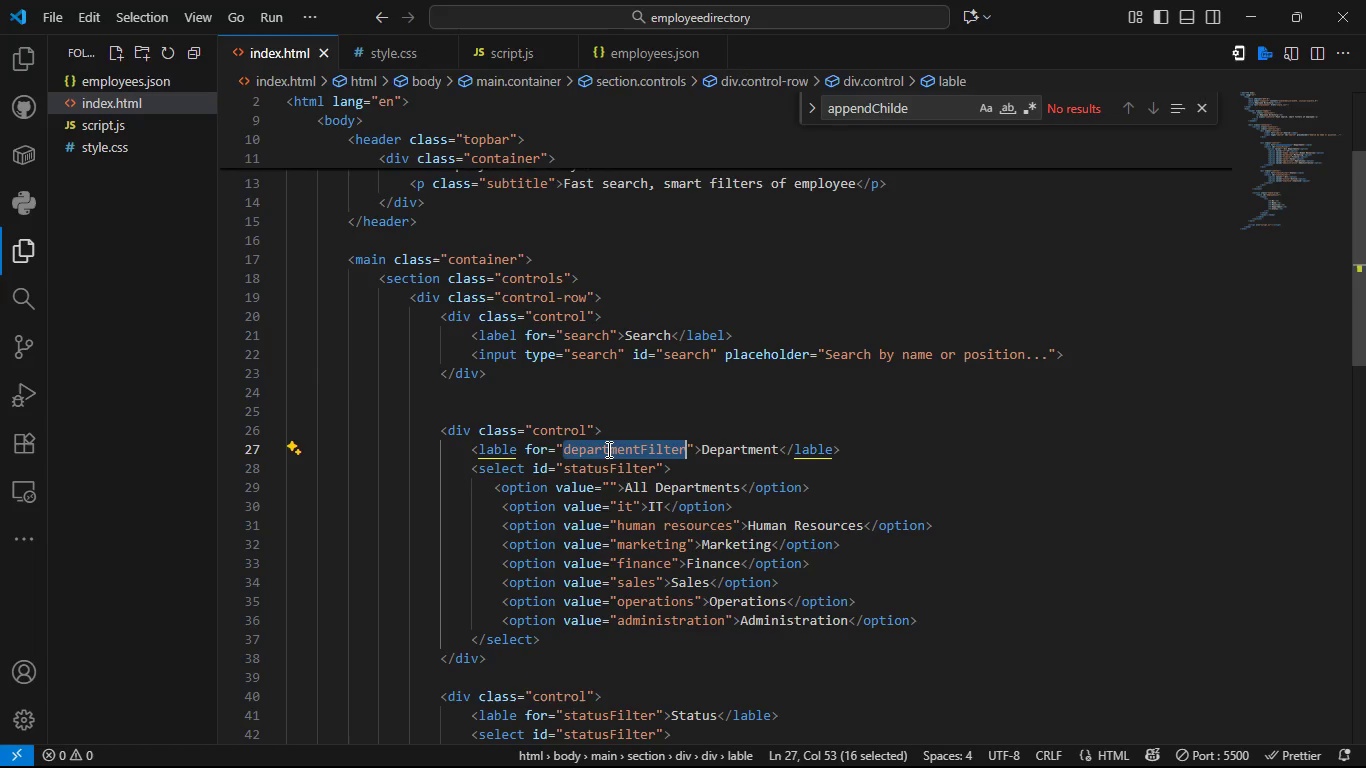 
key(Control+C)
 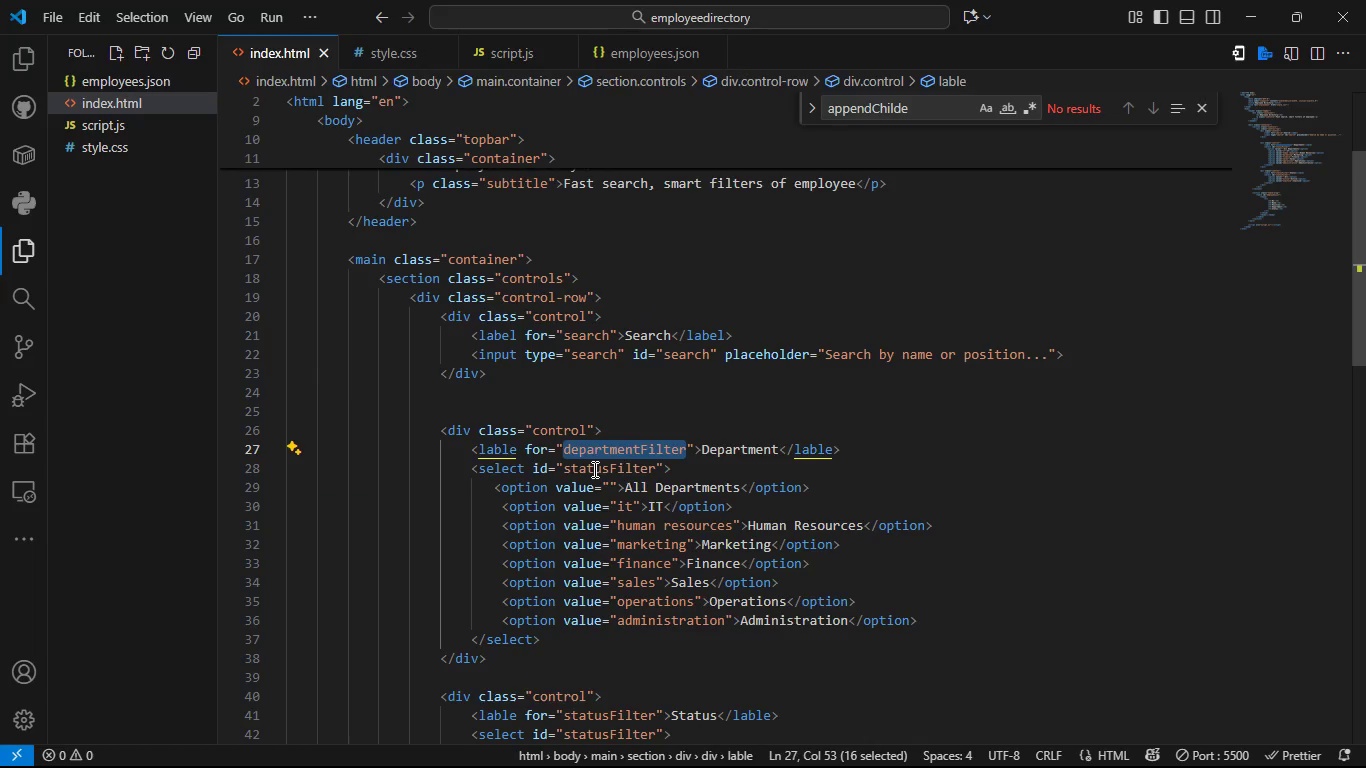 
left_click([593, 469])
 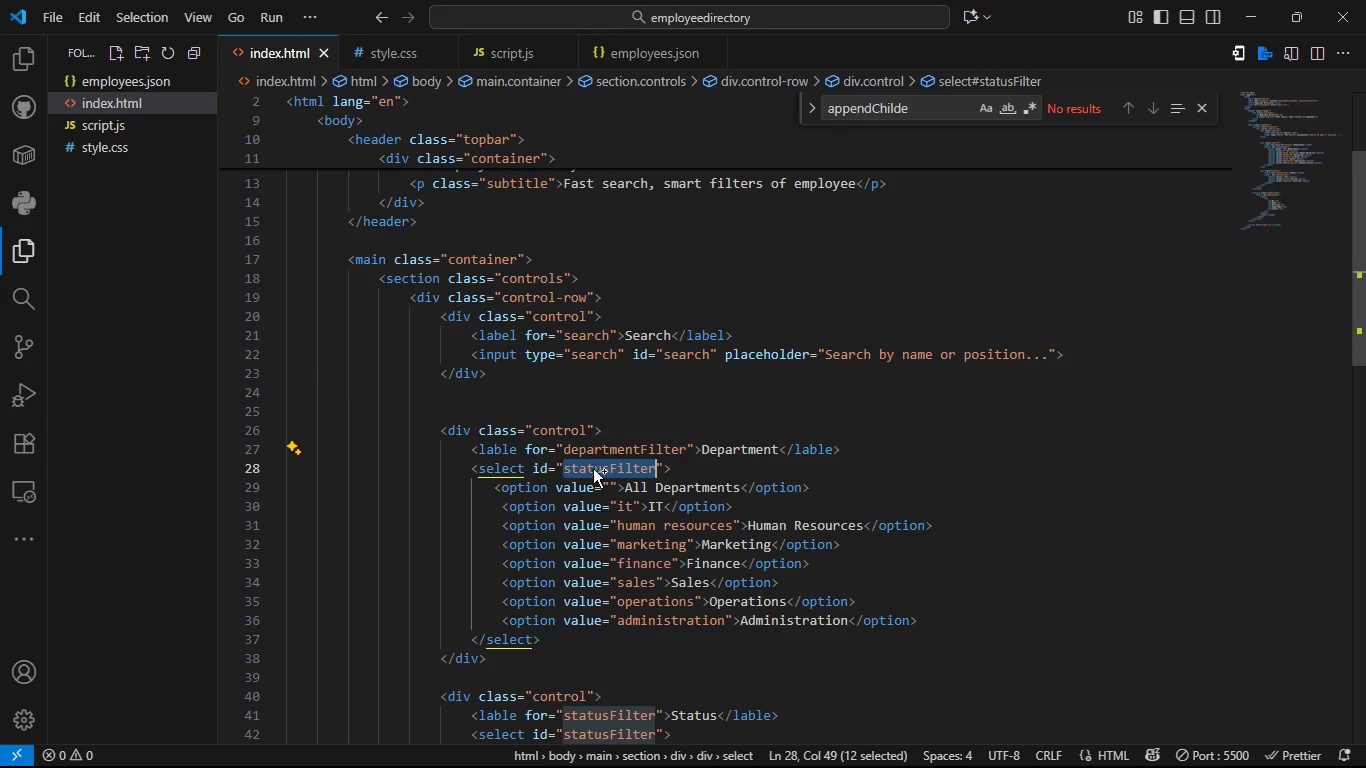 
double_click([593, 469])
 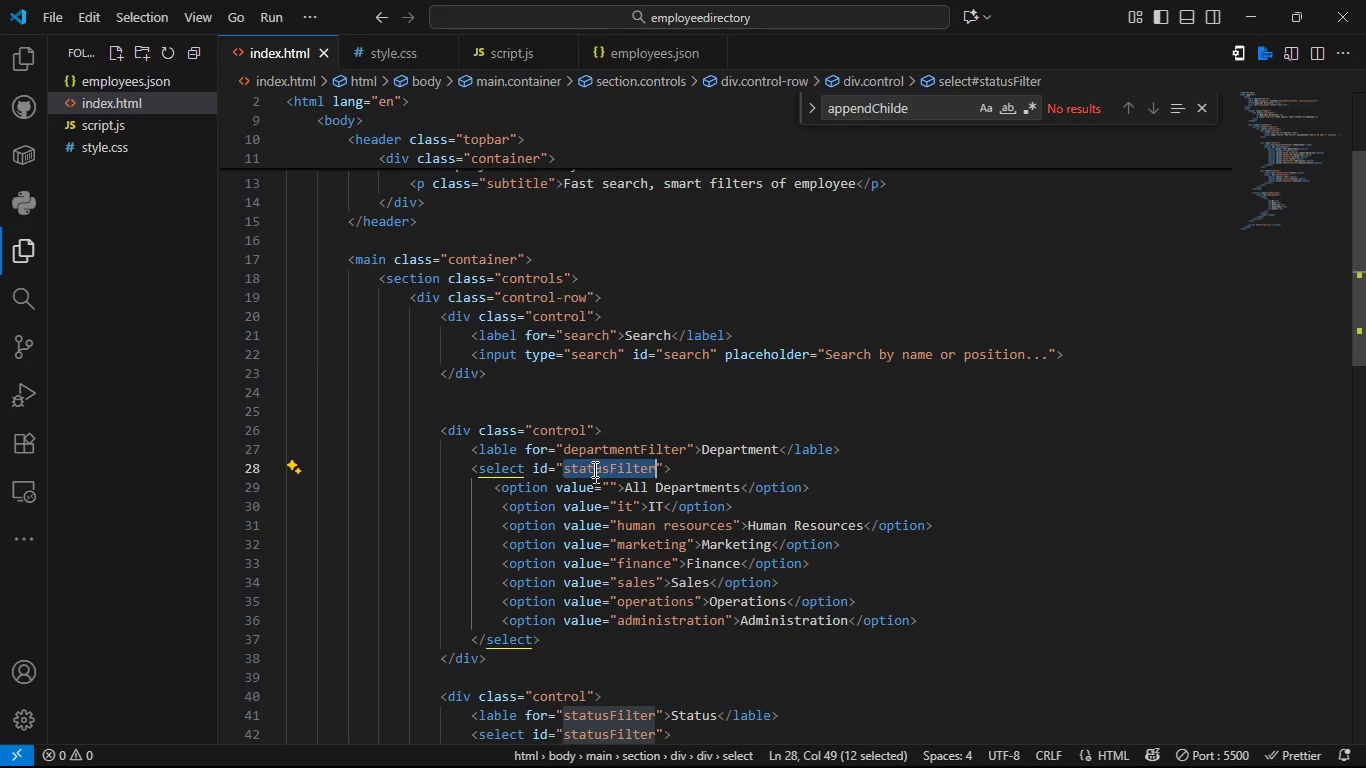 
key(Control+V)
 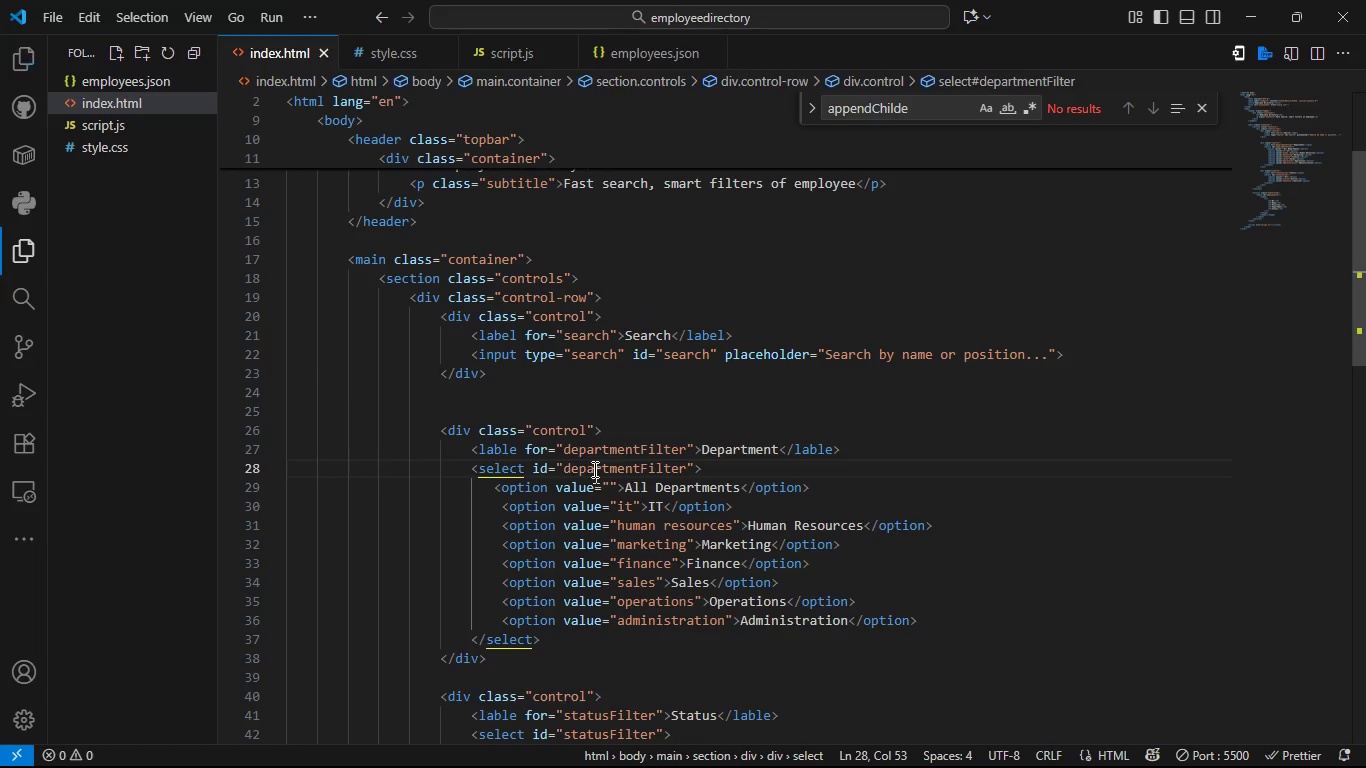 
key(Control+S)
 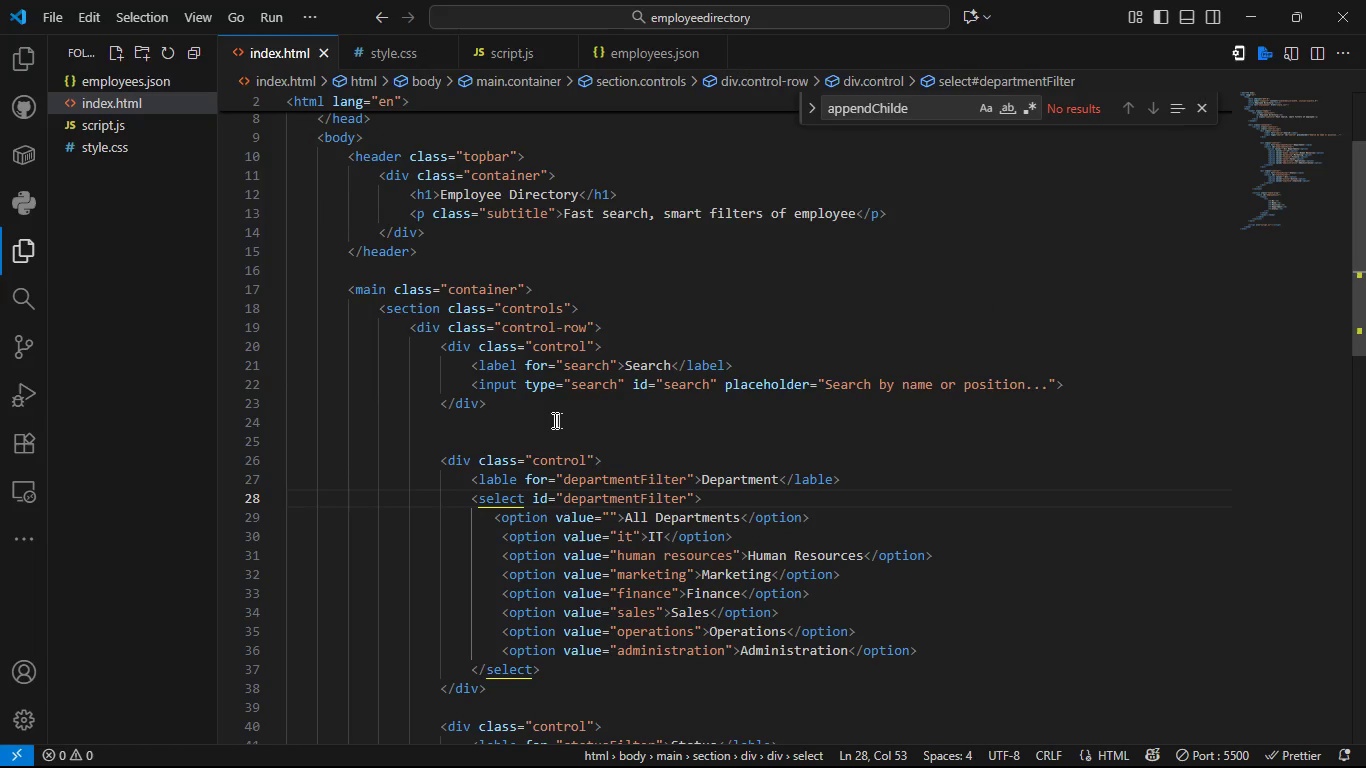 
key(Control+S)
 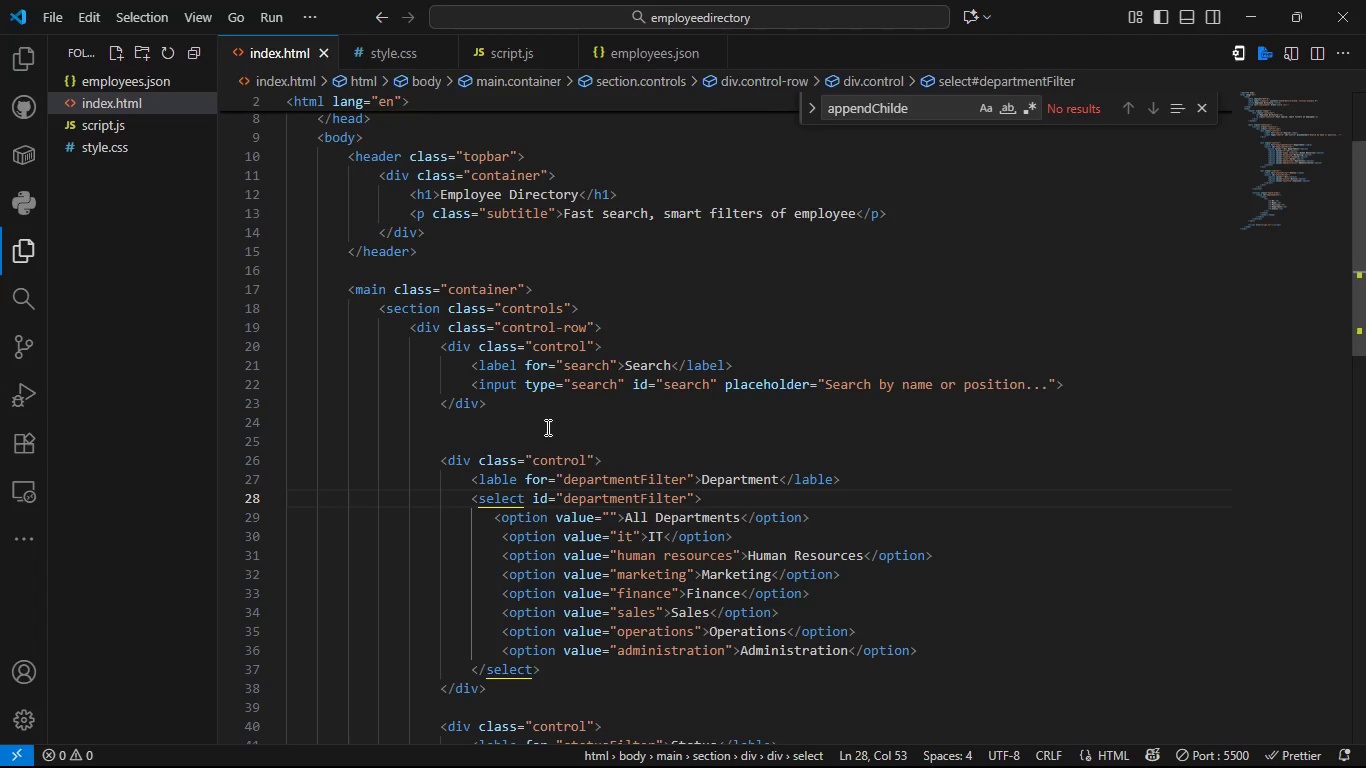 
key(Control+Y)
 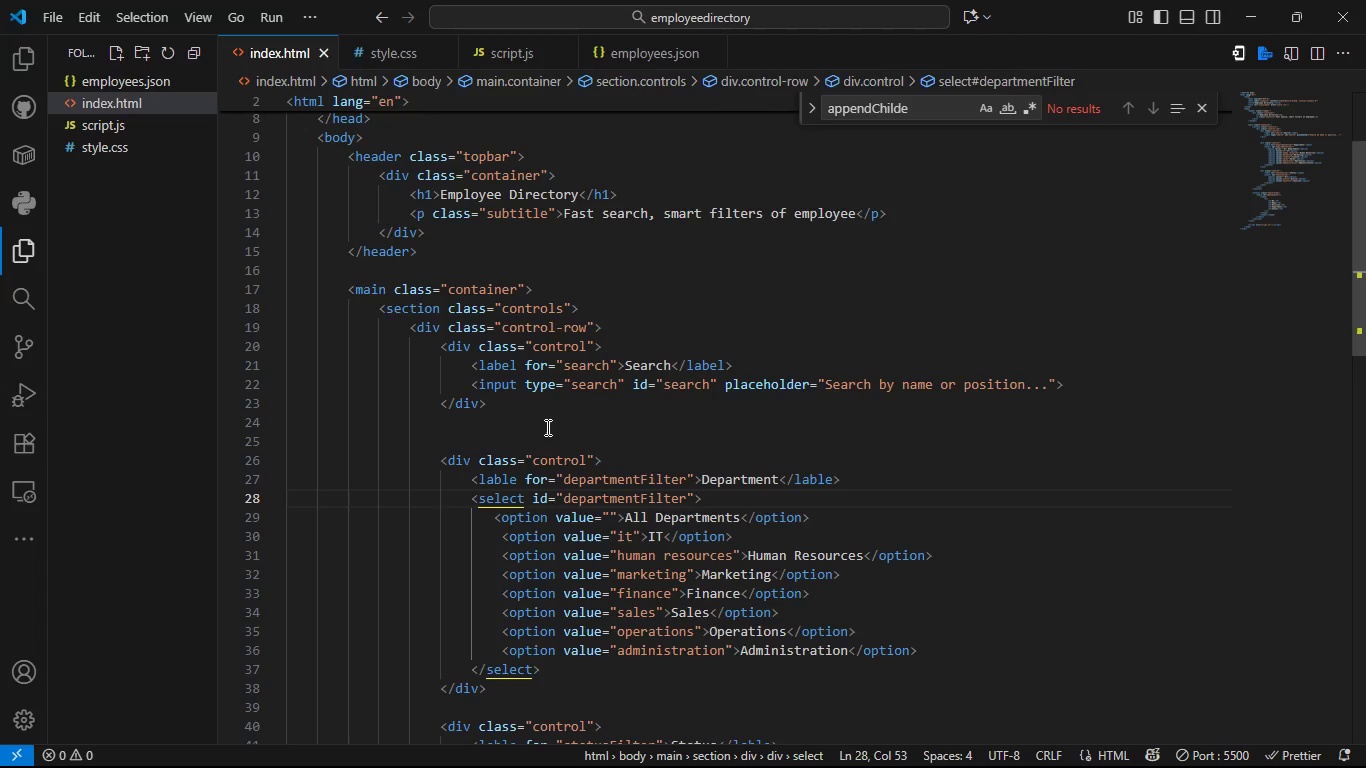 
key(Control+Y)
 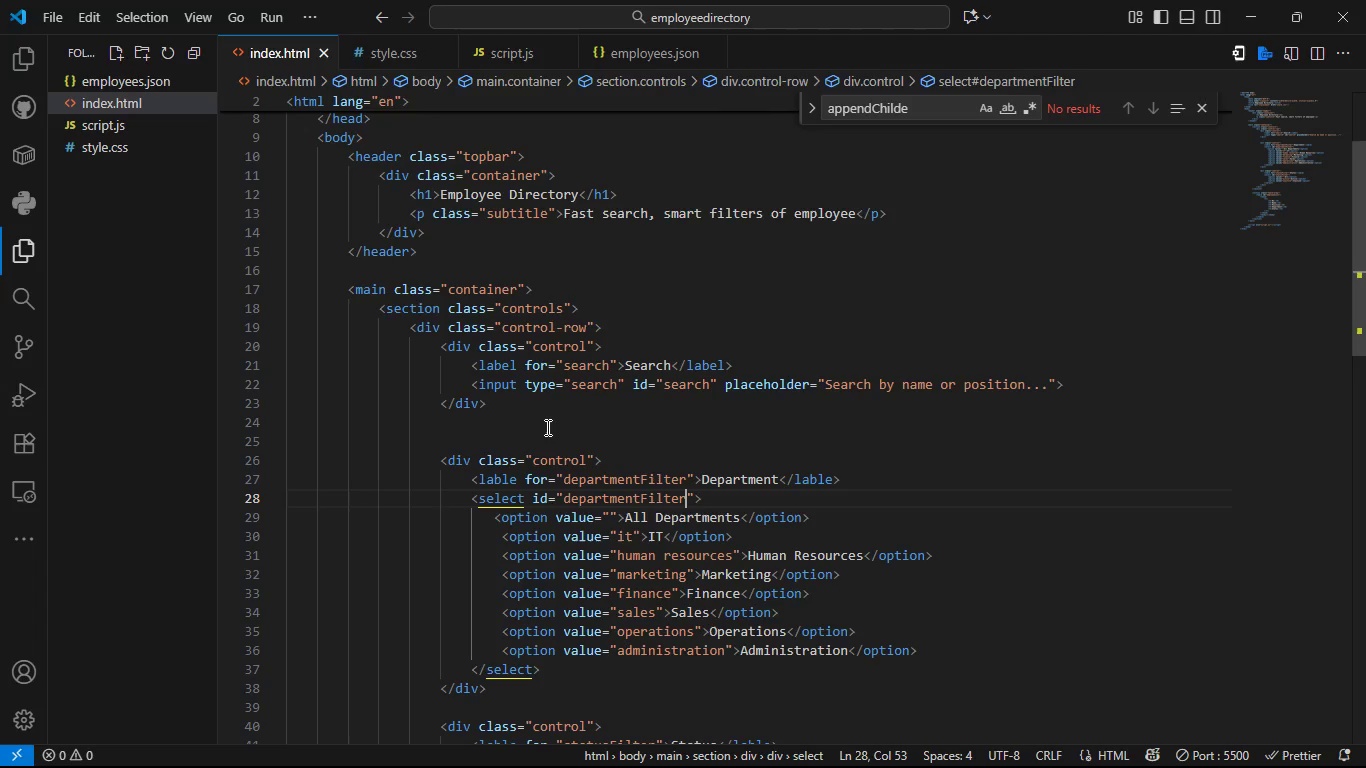 
key(Control+Y)
 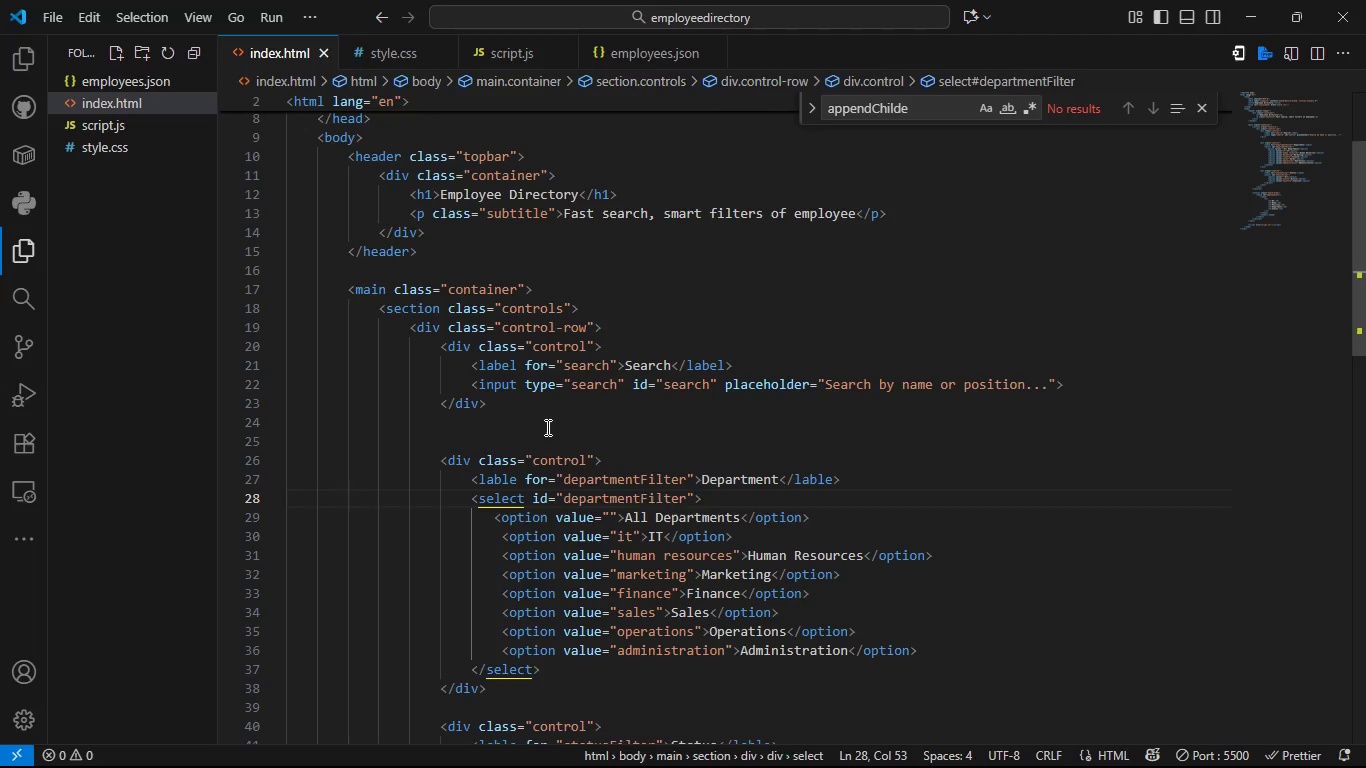 
key(Control+Z)
 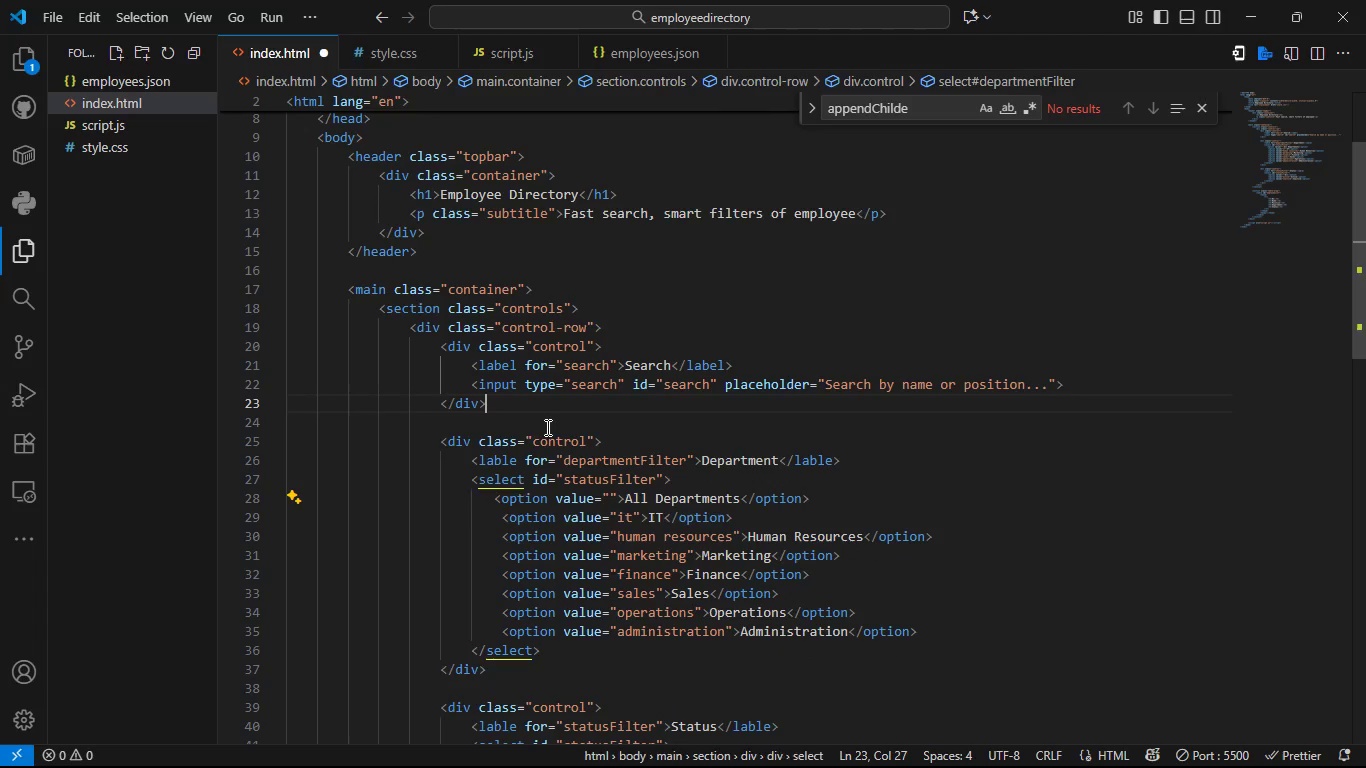 
key(Control+Z)
 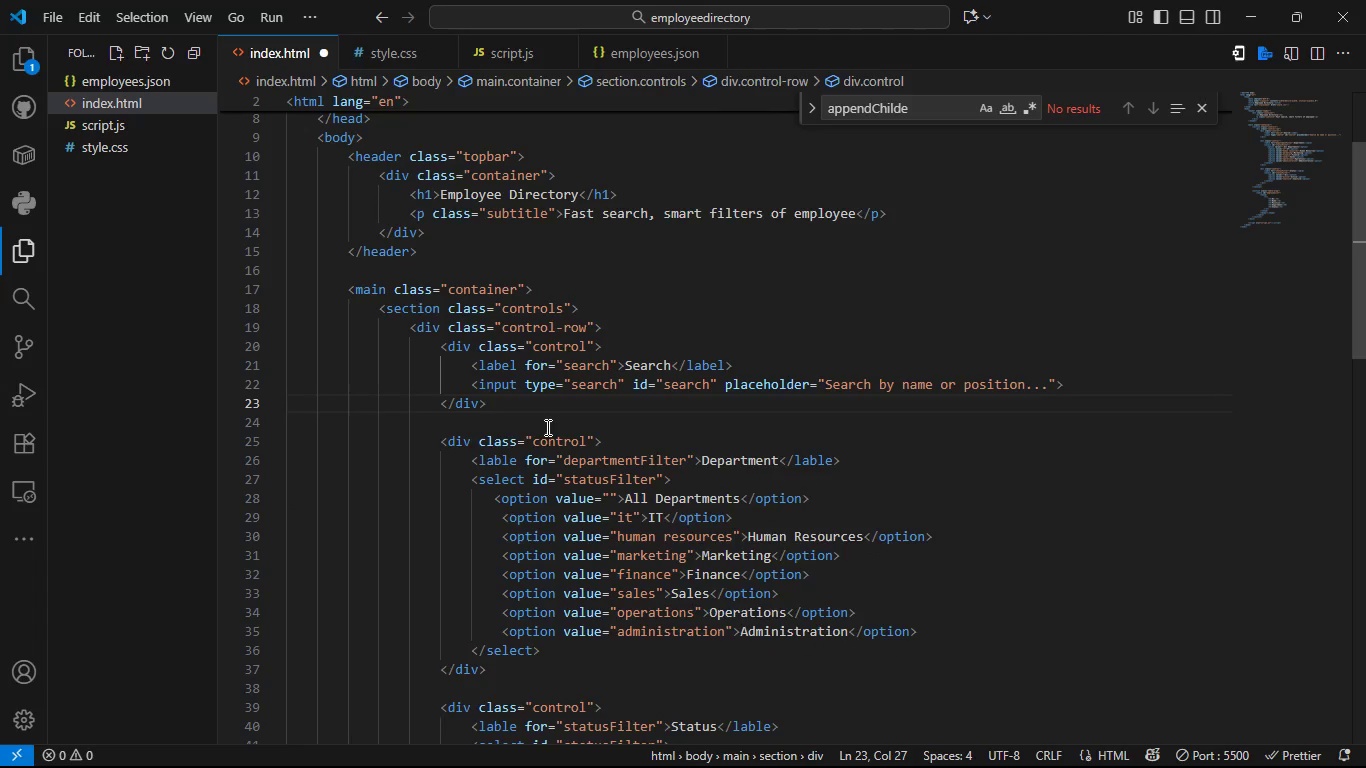 
key(Control+Z)
 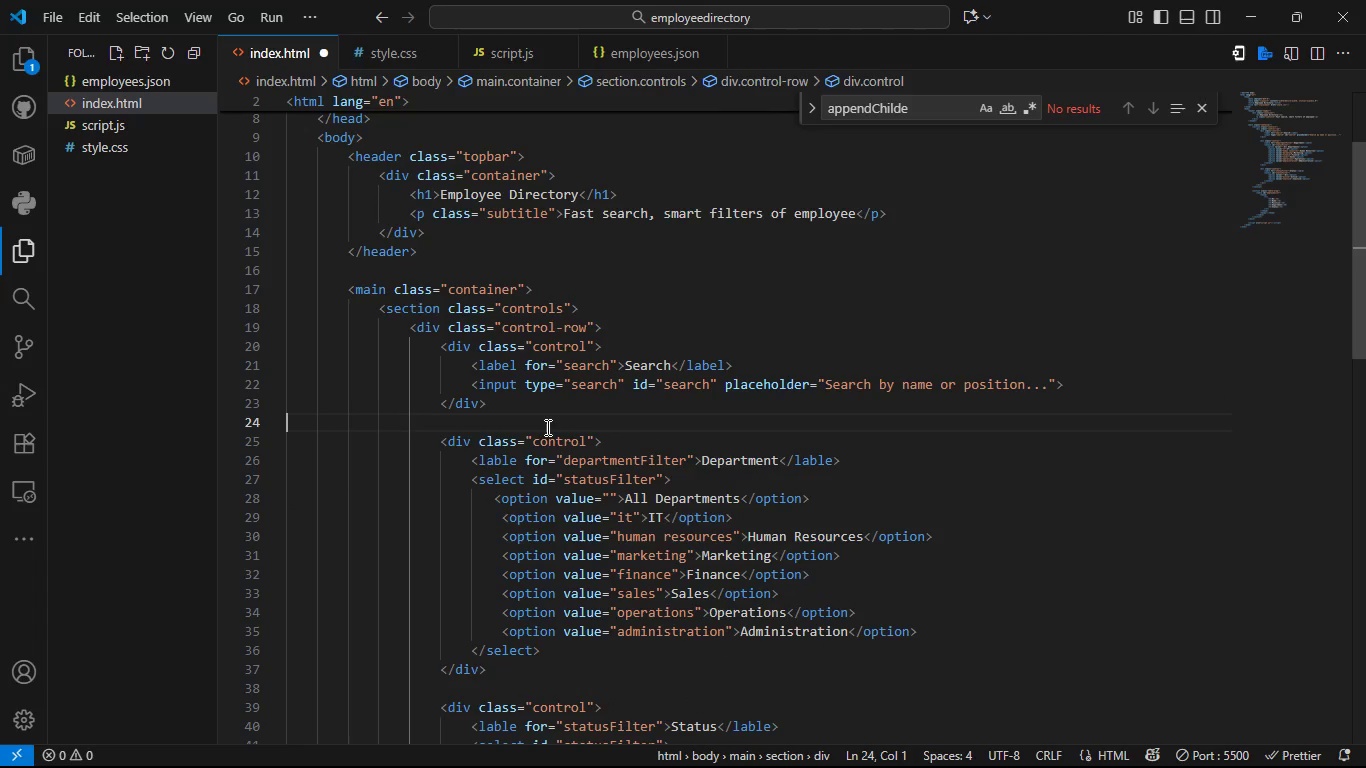 
key(Control+Z)
 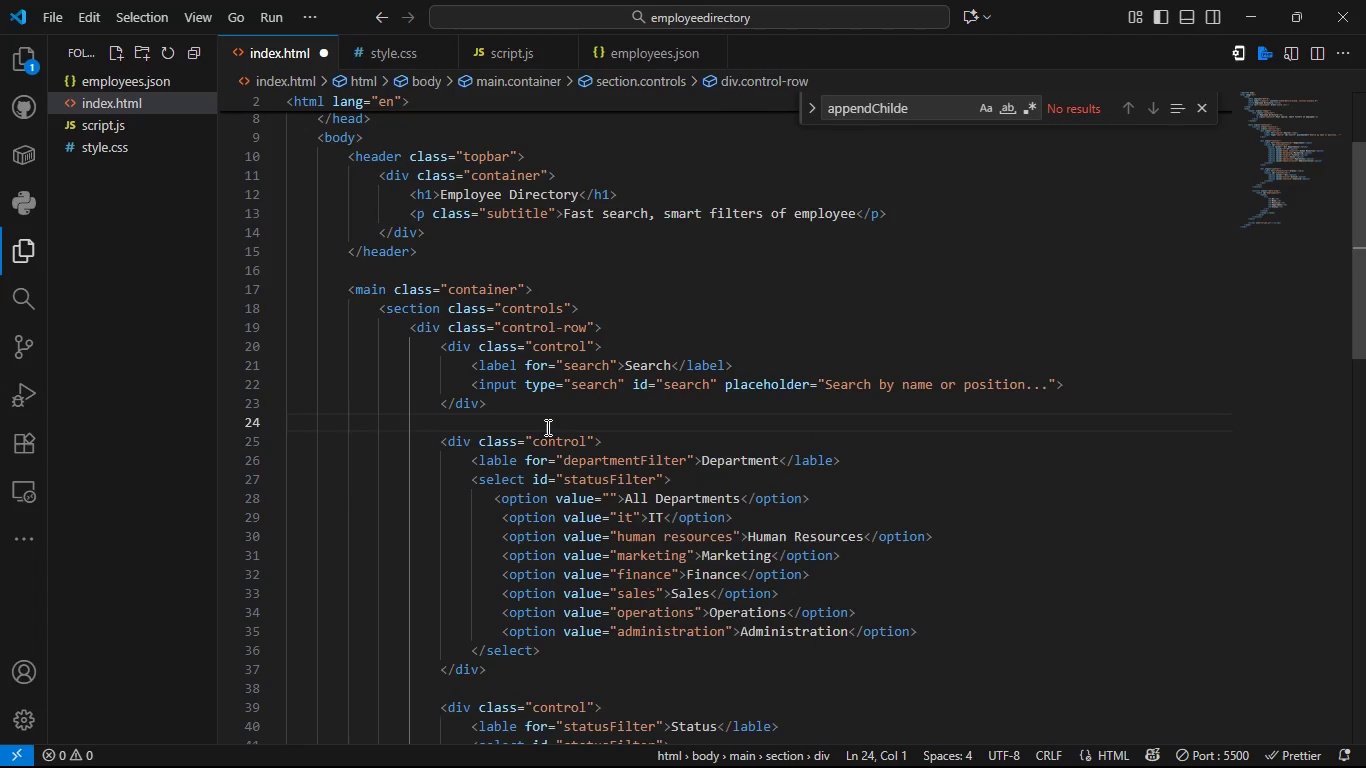 
key(Control+Z)
 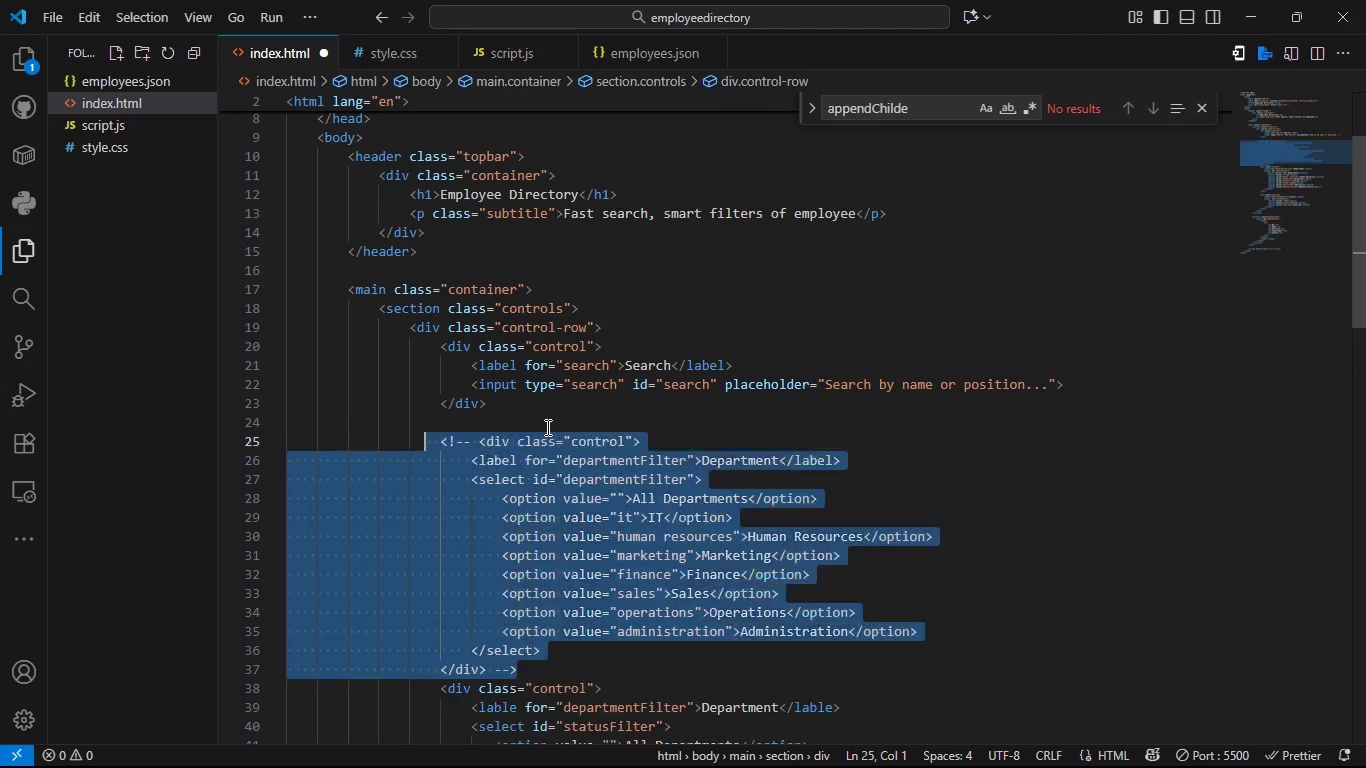 
key(Control+Z)
 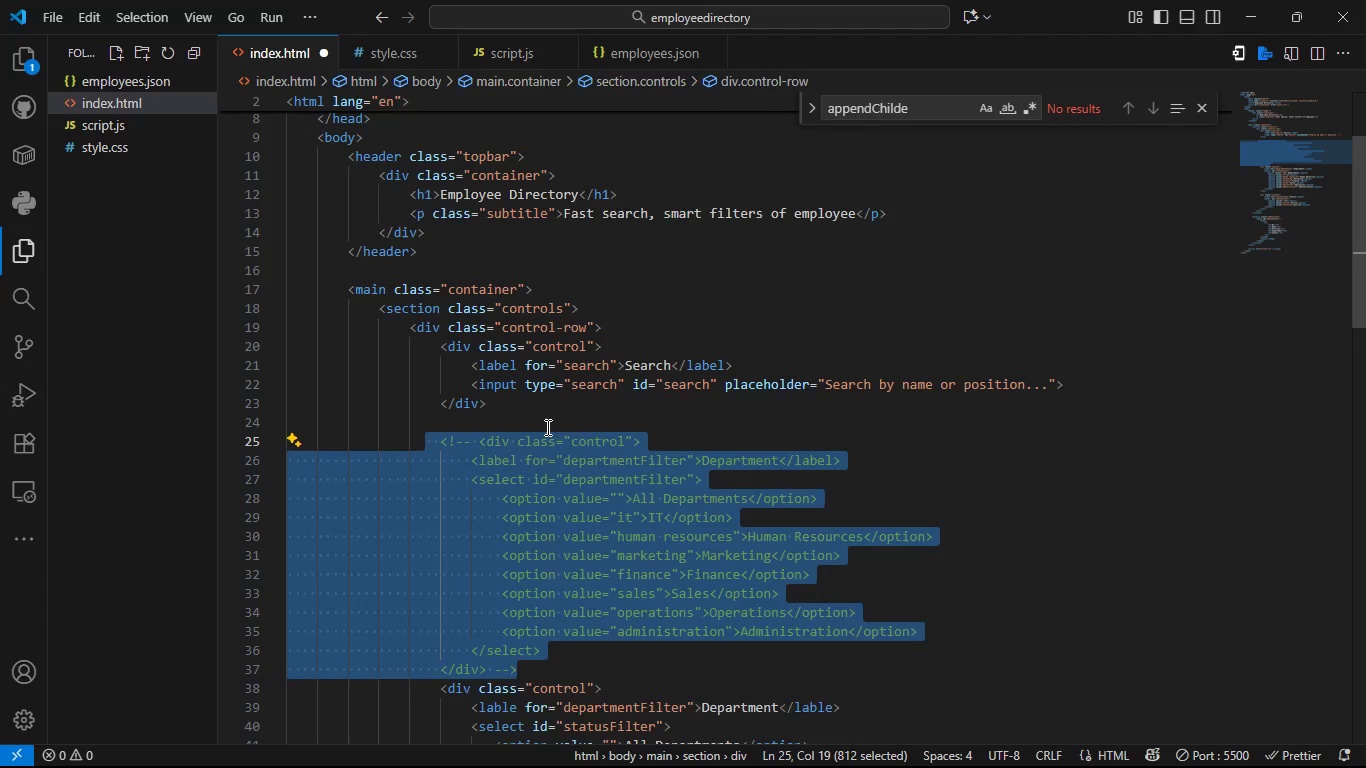 
key(Control+Y)
 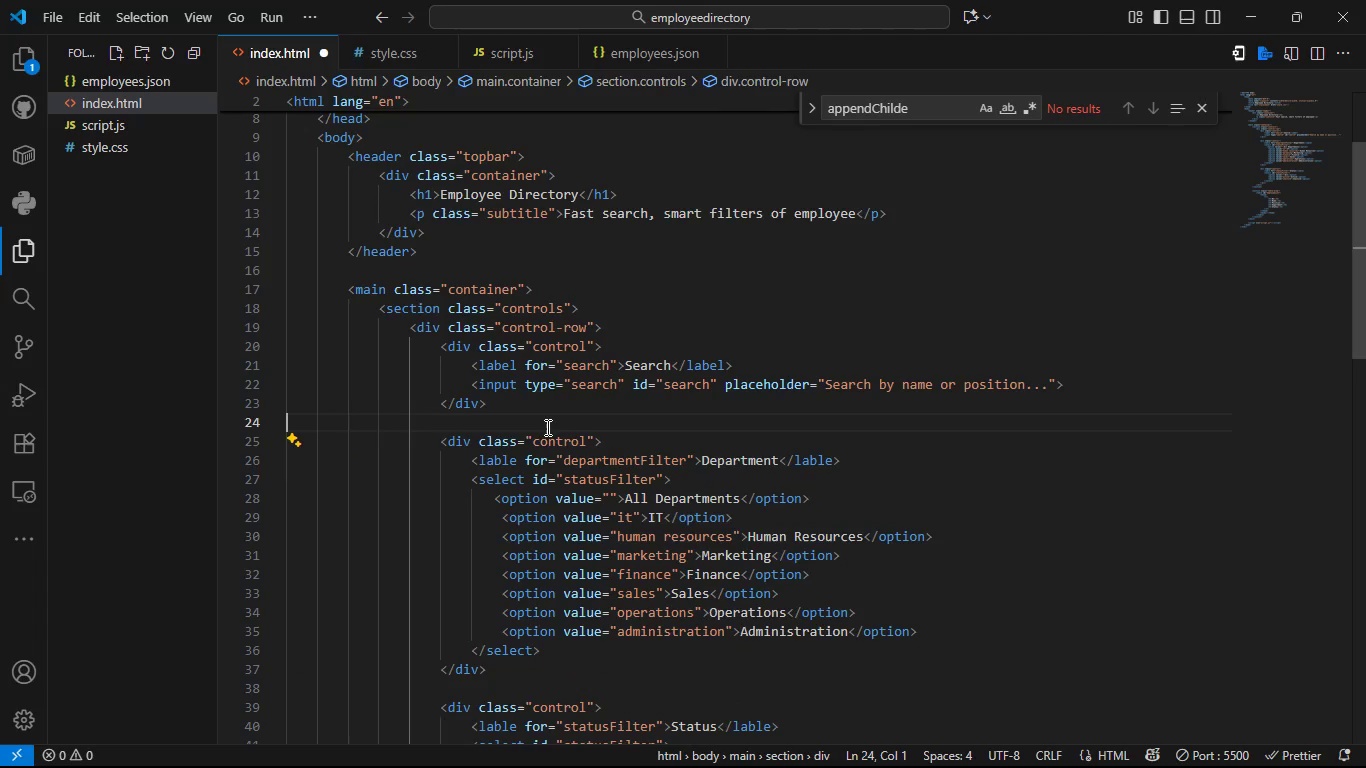 
key(Control+Y)
 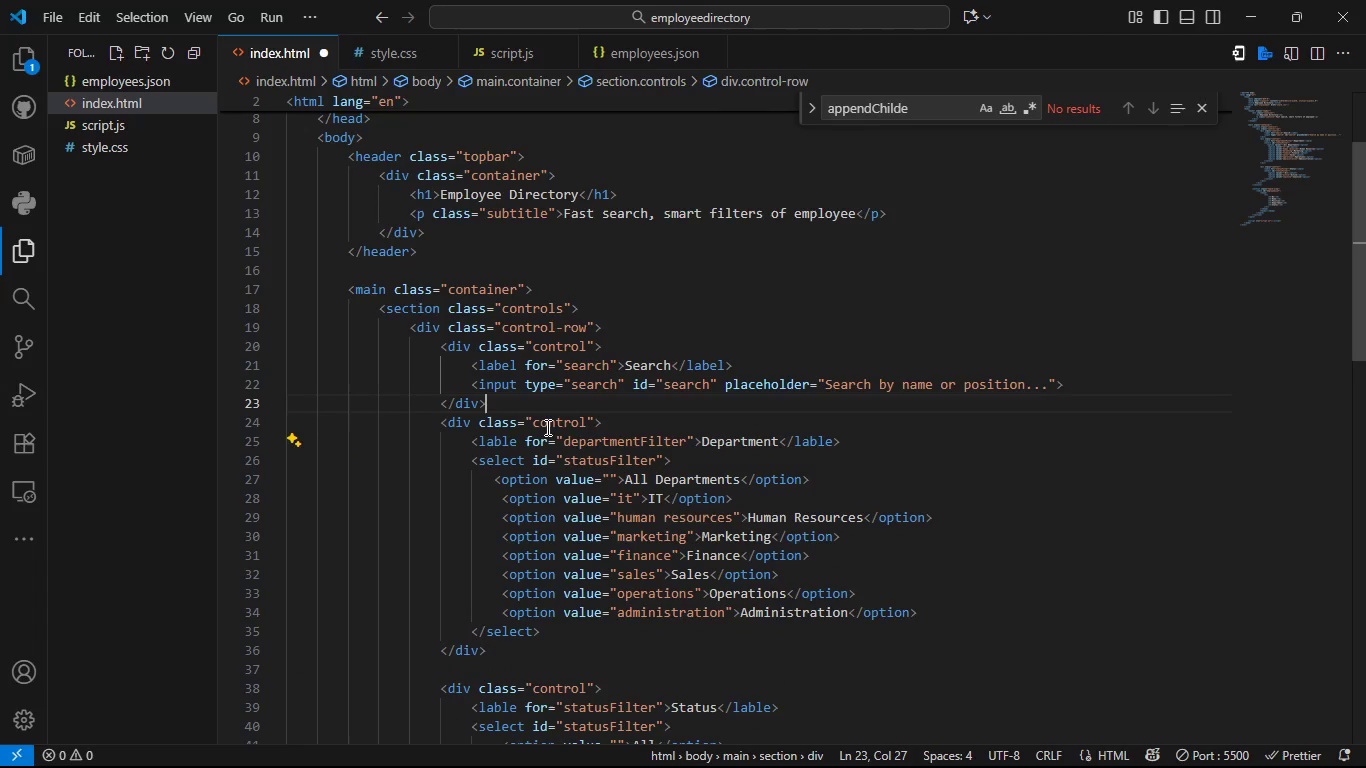 
key(Control+Y)
 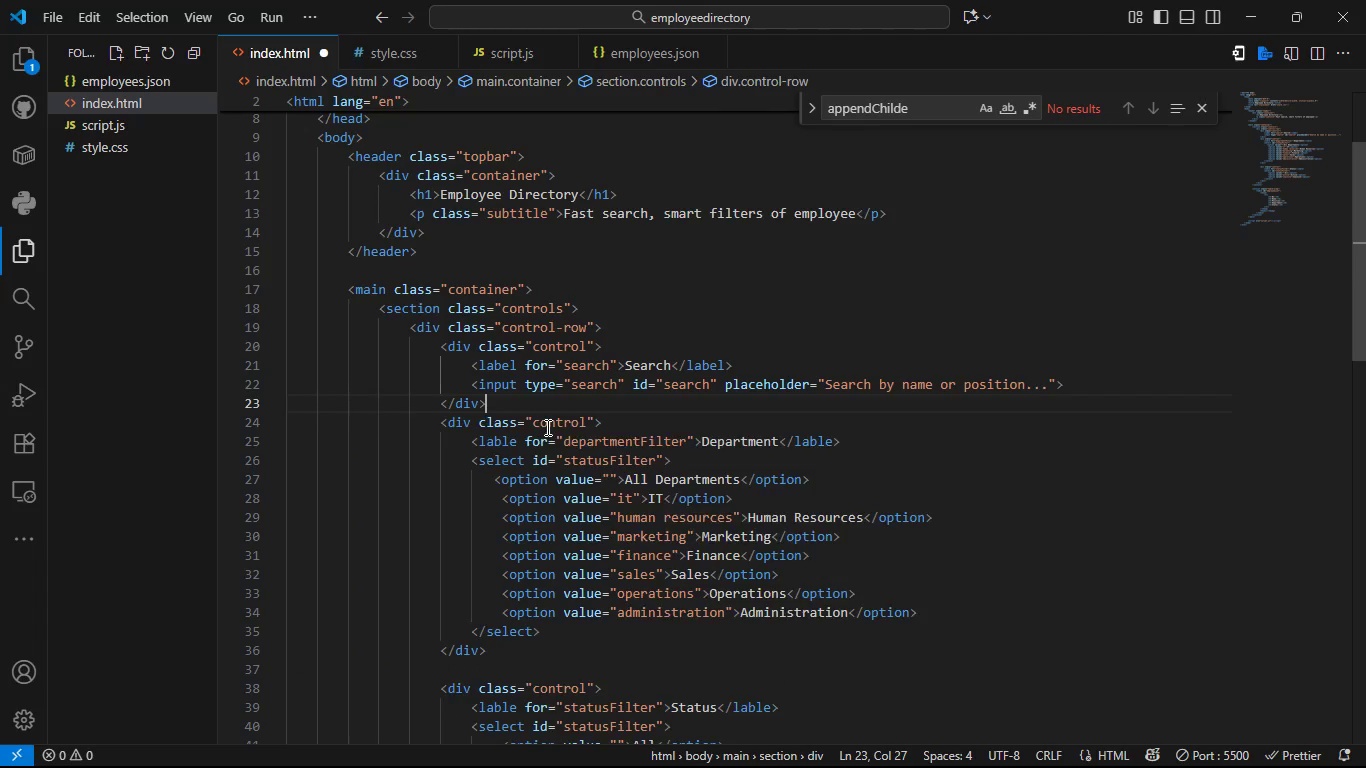 
key(Control+Y)
 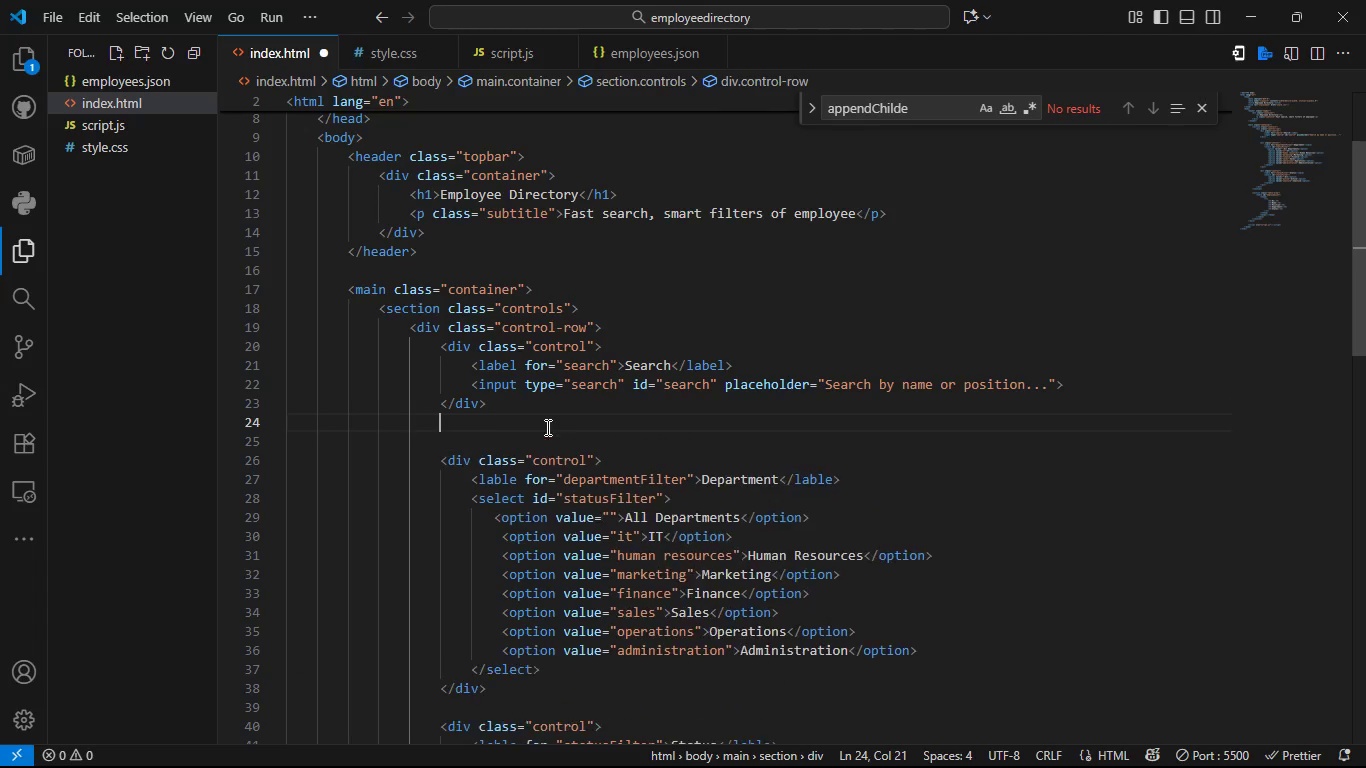 
key(Control+Y)
 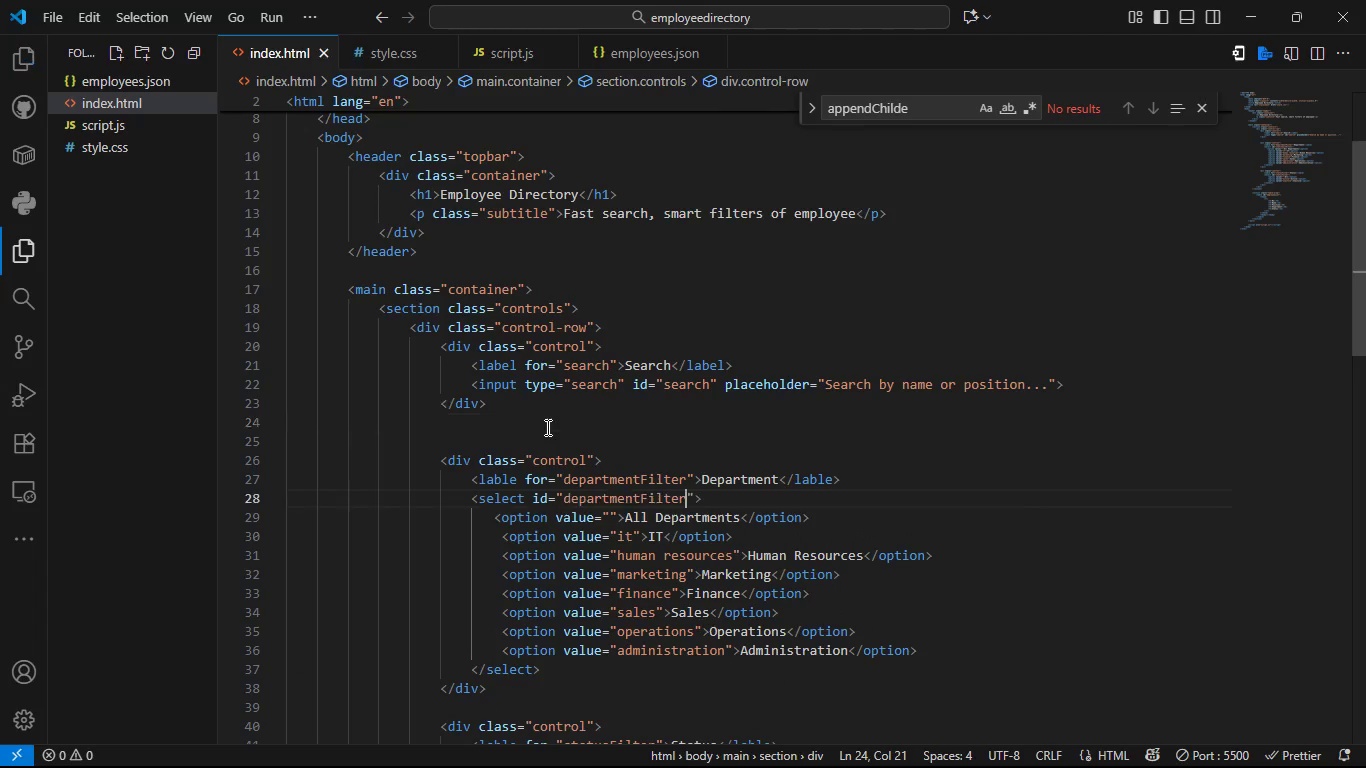 
key(Control+Y)
 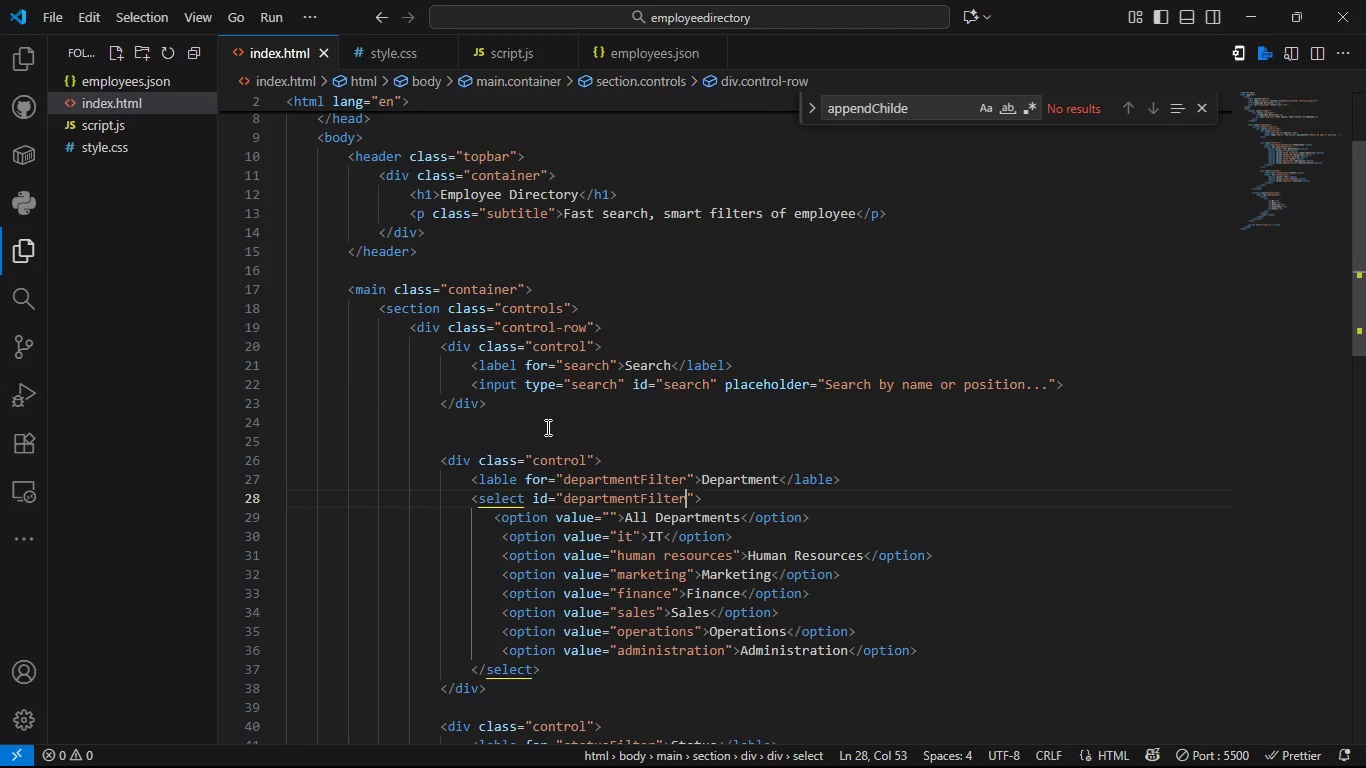 
key(Control+Y)
 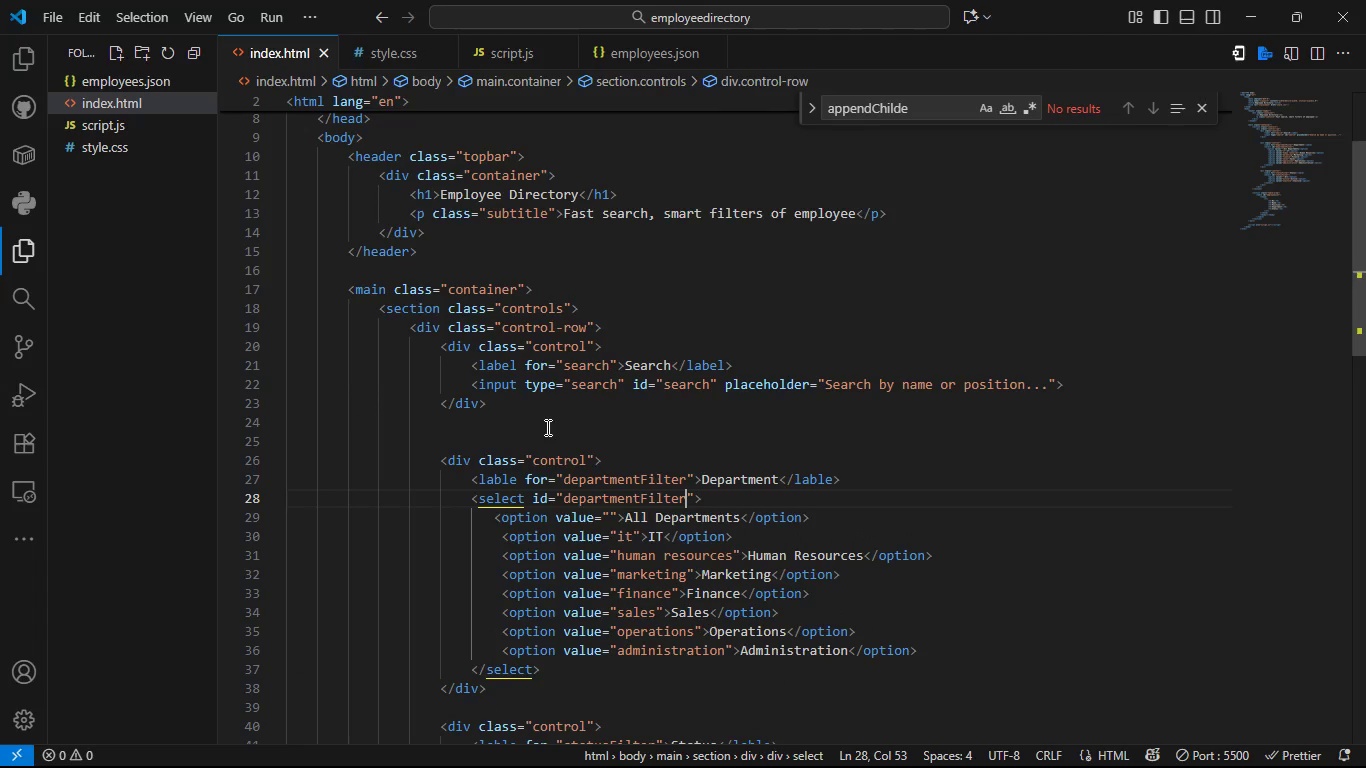 
key(Control+Y)
 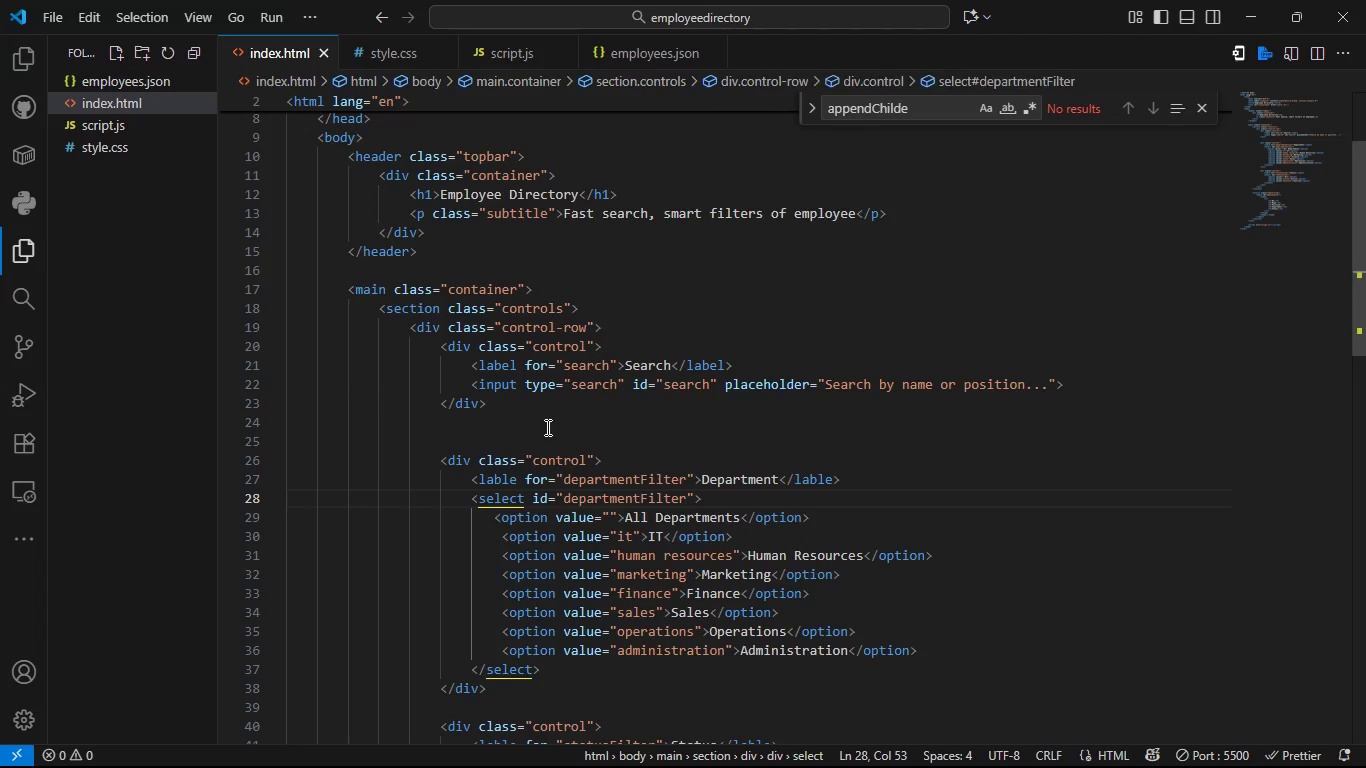 
key(Control+Y)
 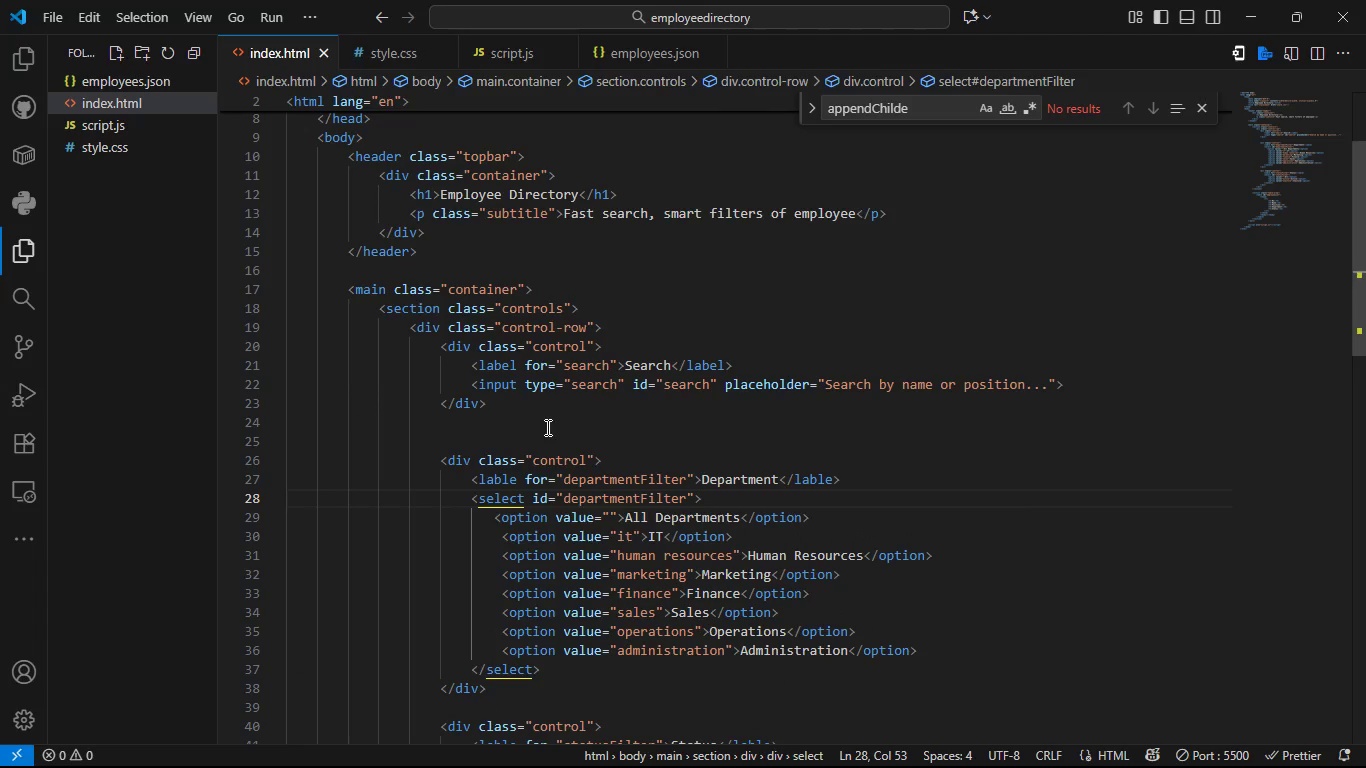 
key(Control+Y)
 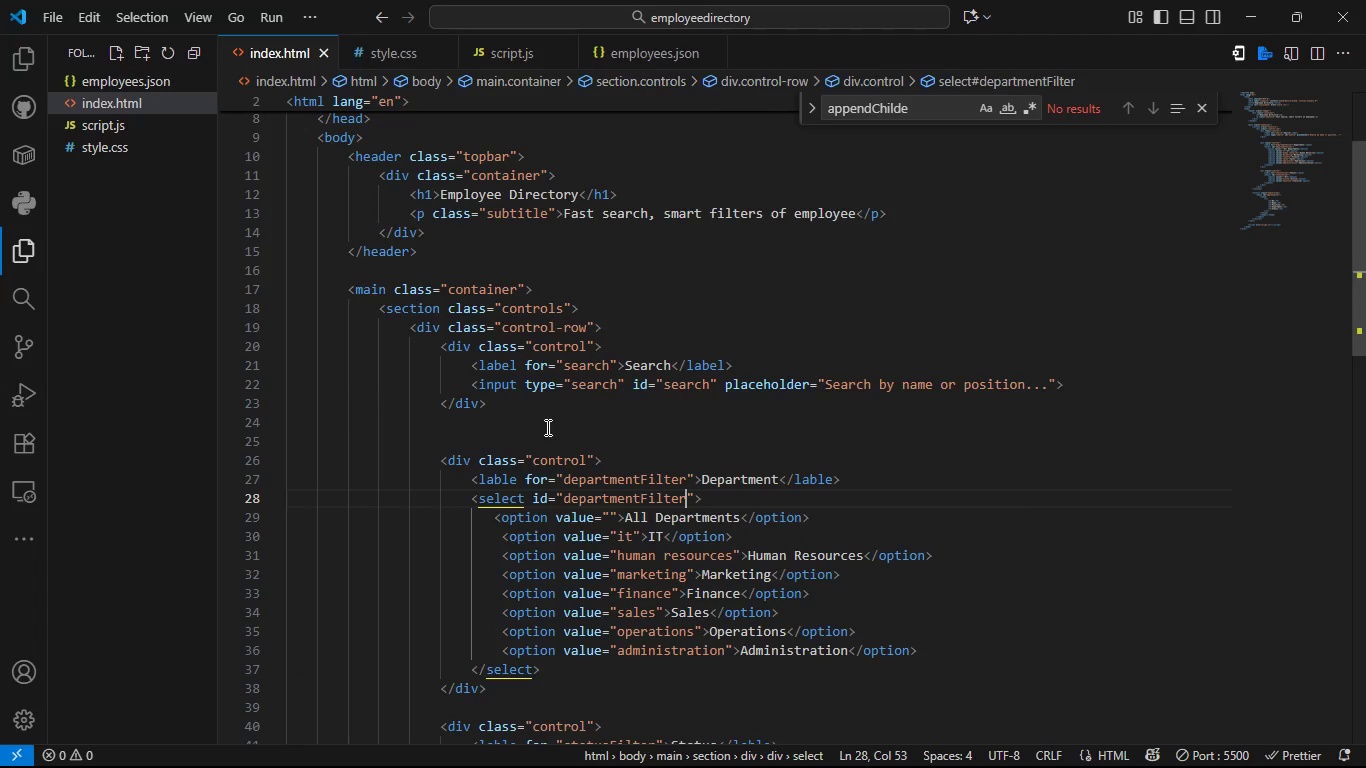 
key(Control+Y)
 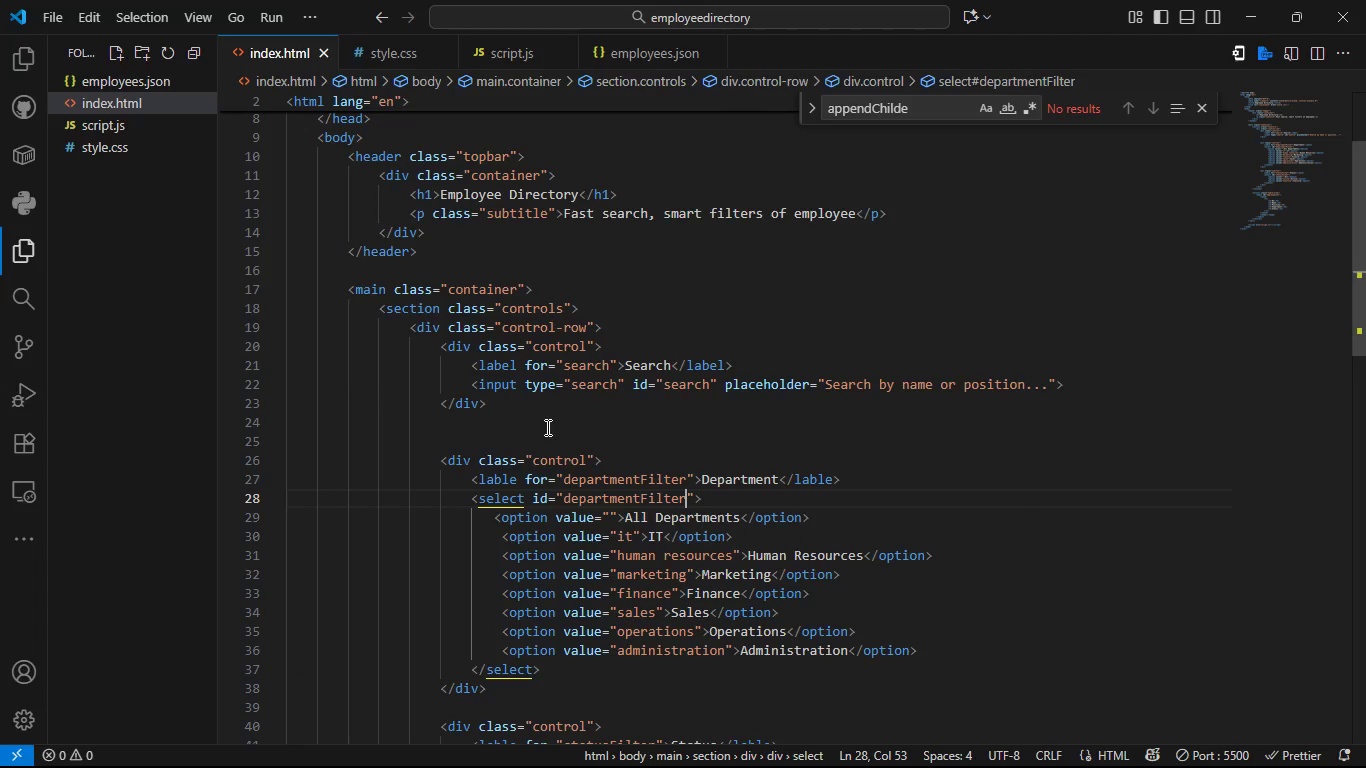 
key(Control+Y)
 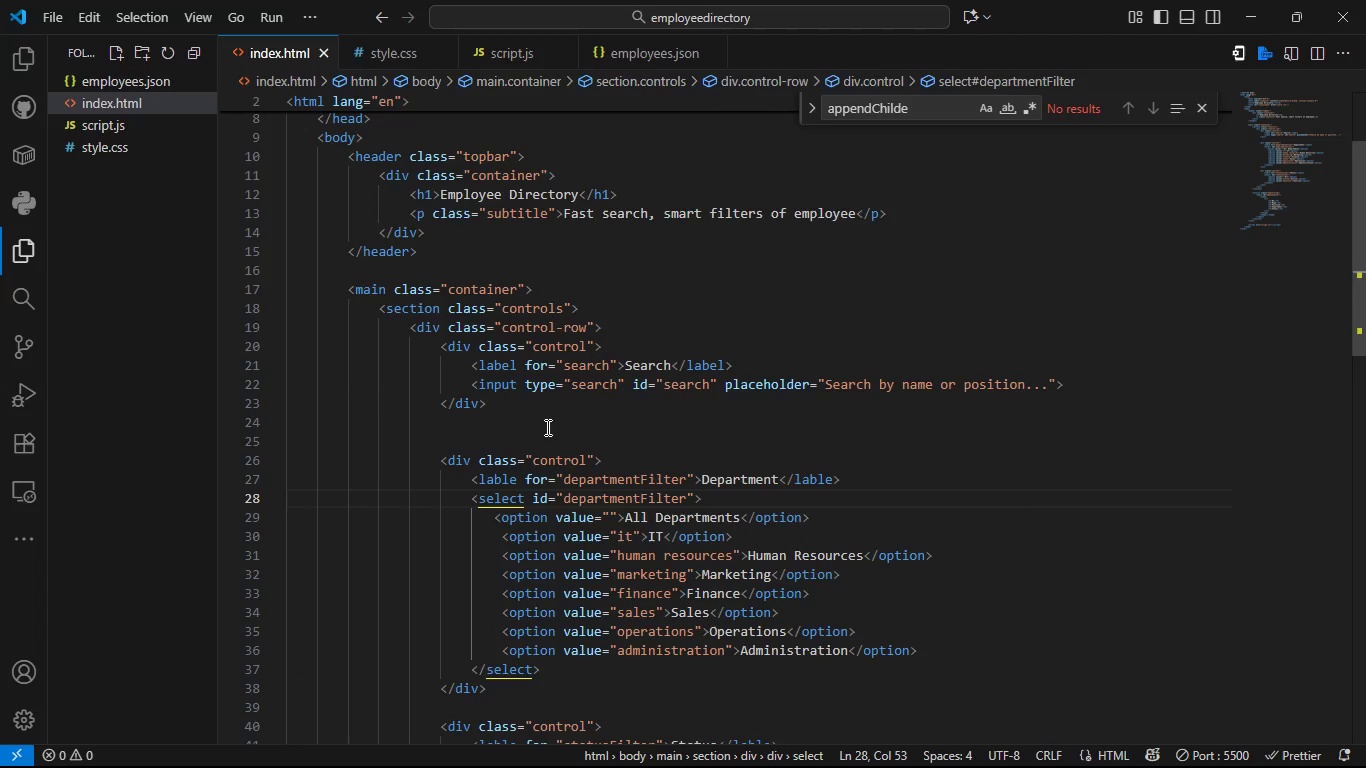 
key(Control+S)
 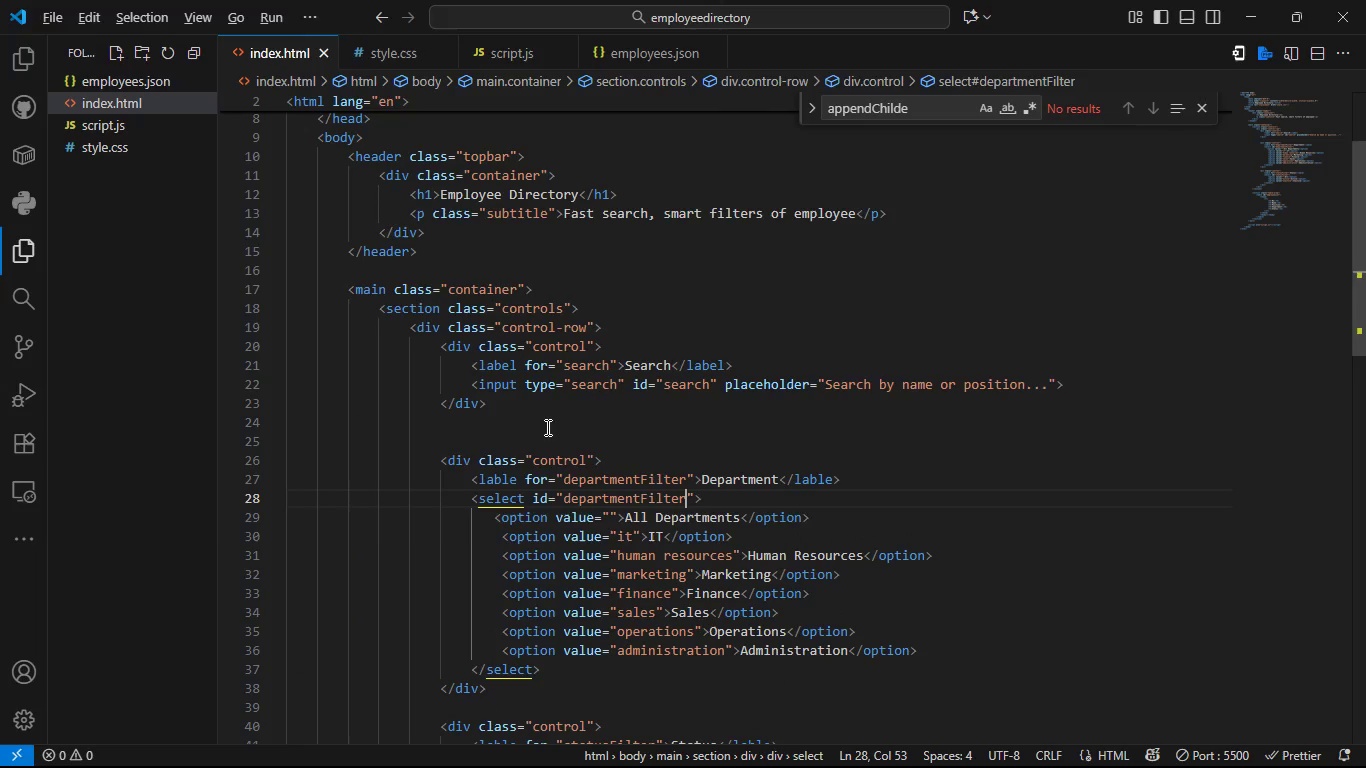 
key(Alt+AltLeft)
 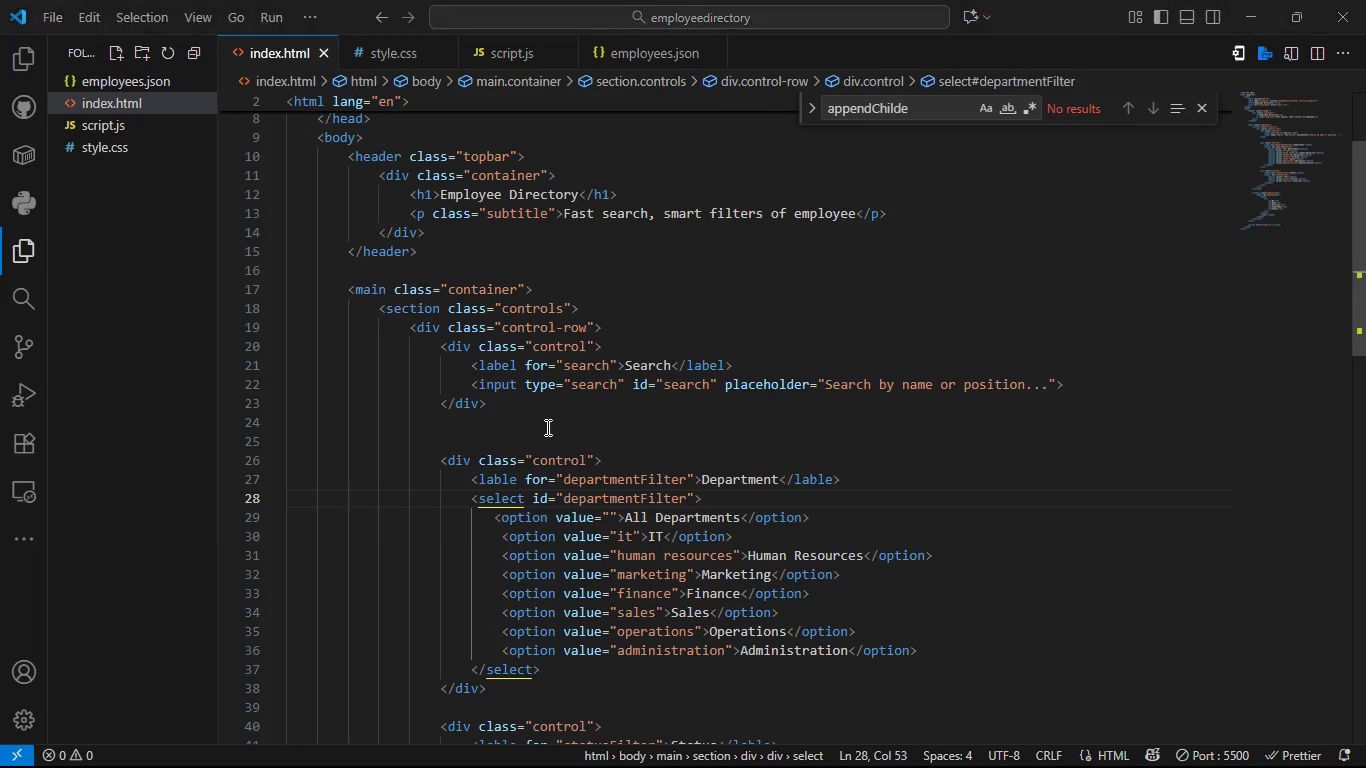 
key(Alt+Tab)
 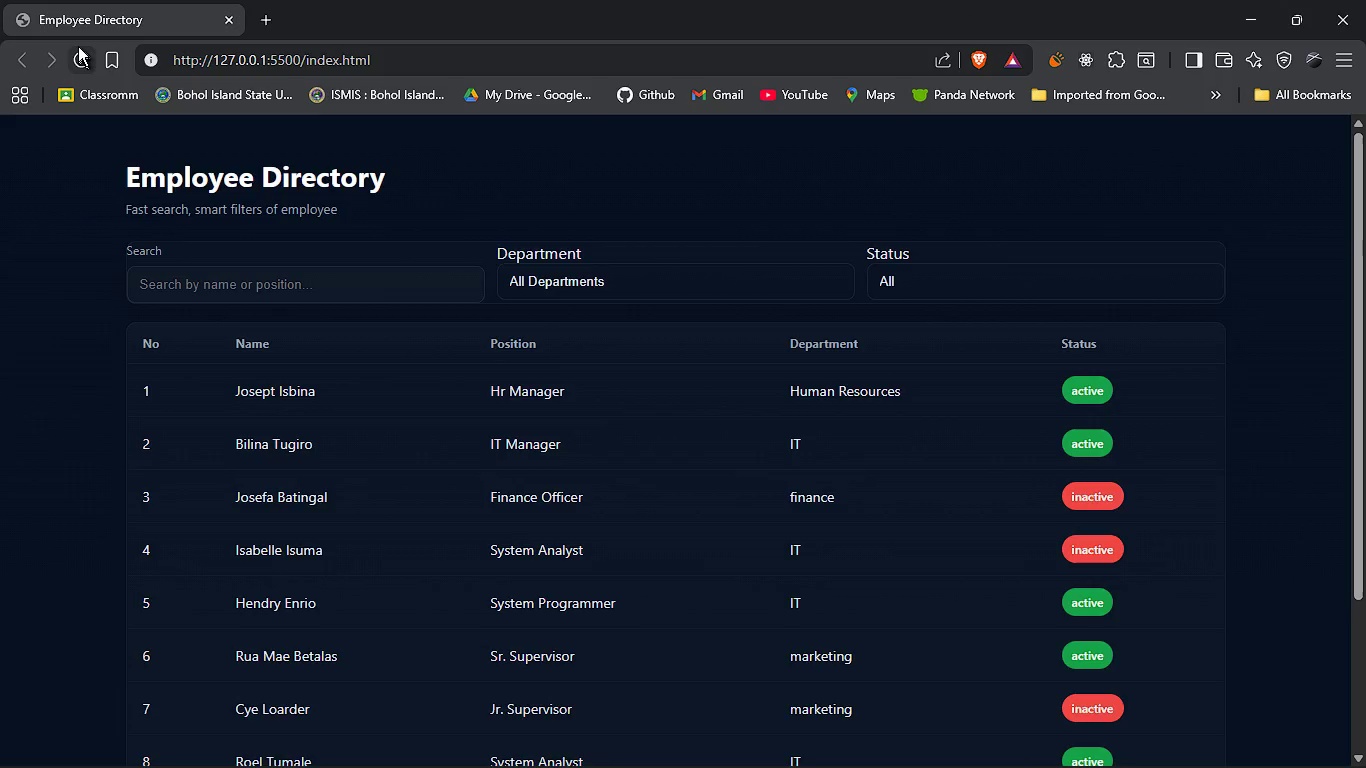 
left_click([78, 46])
 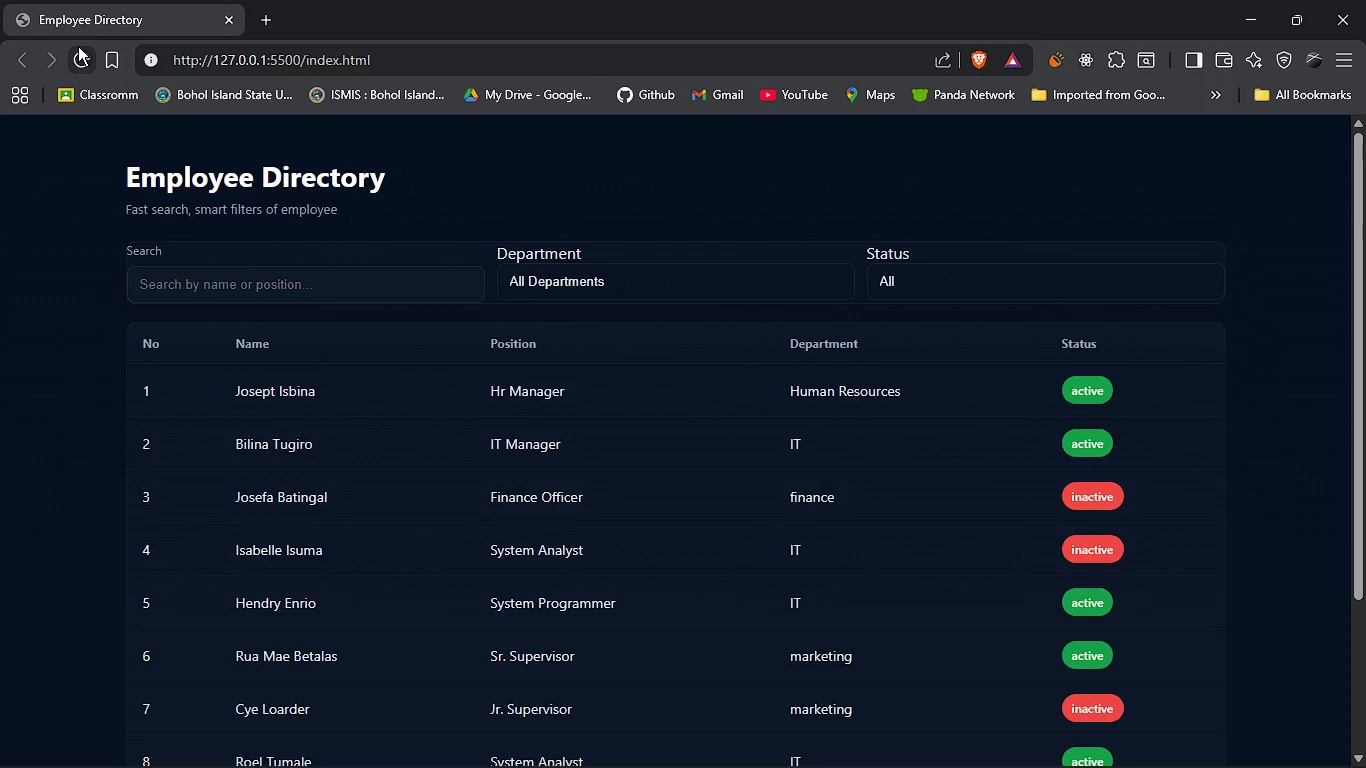 
key(Alt+AltLeft)
 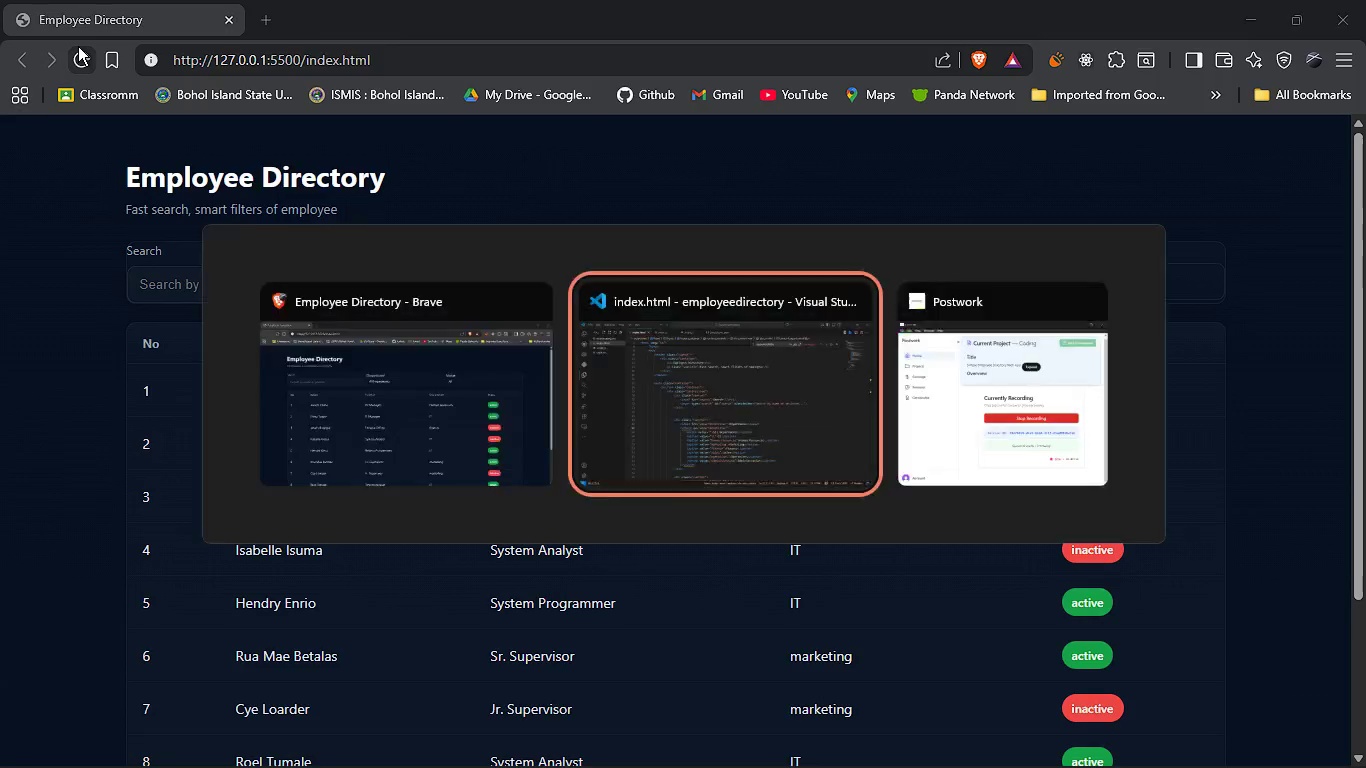 
key(Alt+Tab)
 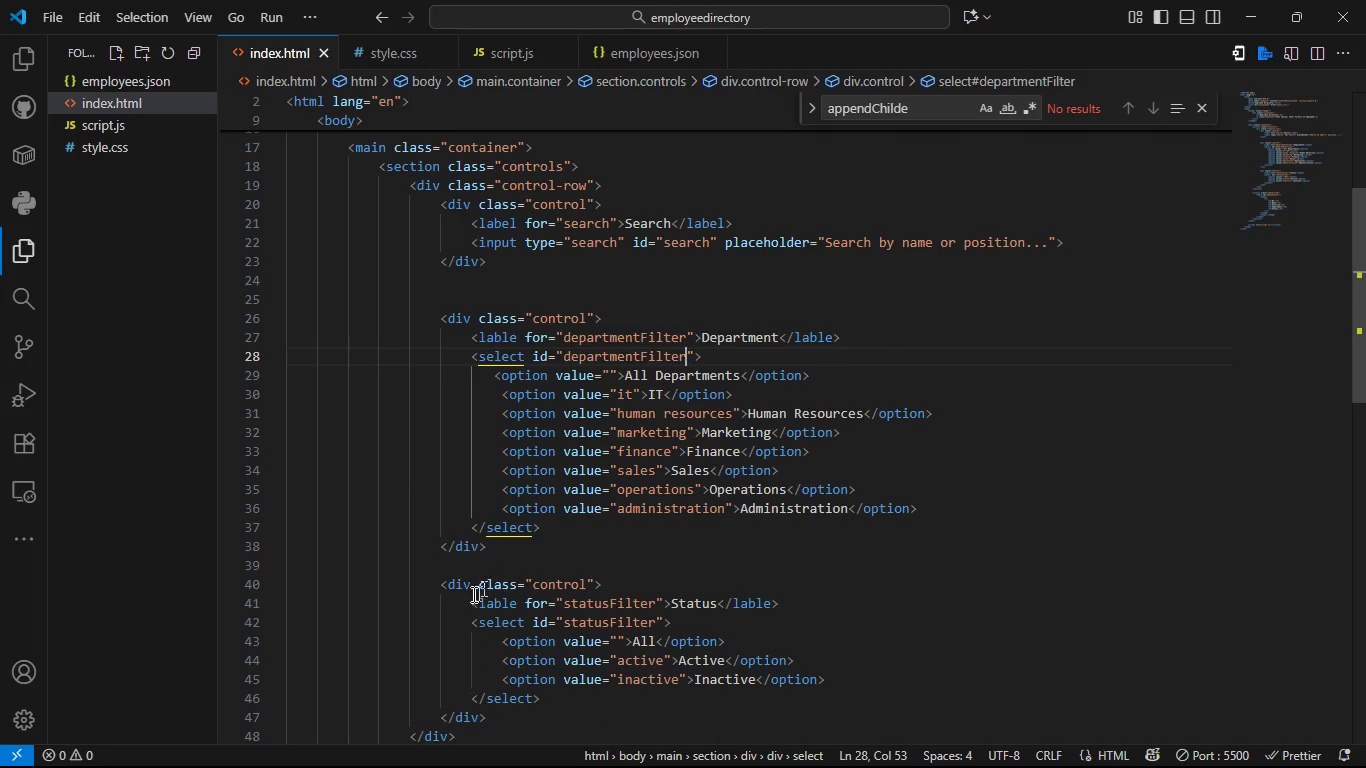 
left_click([446, 586])
 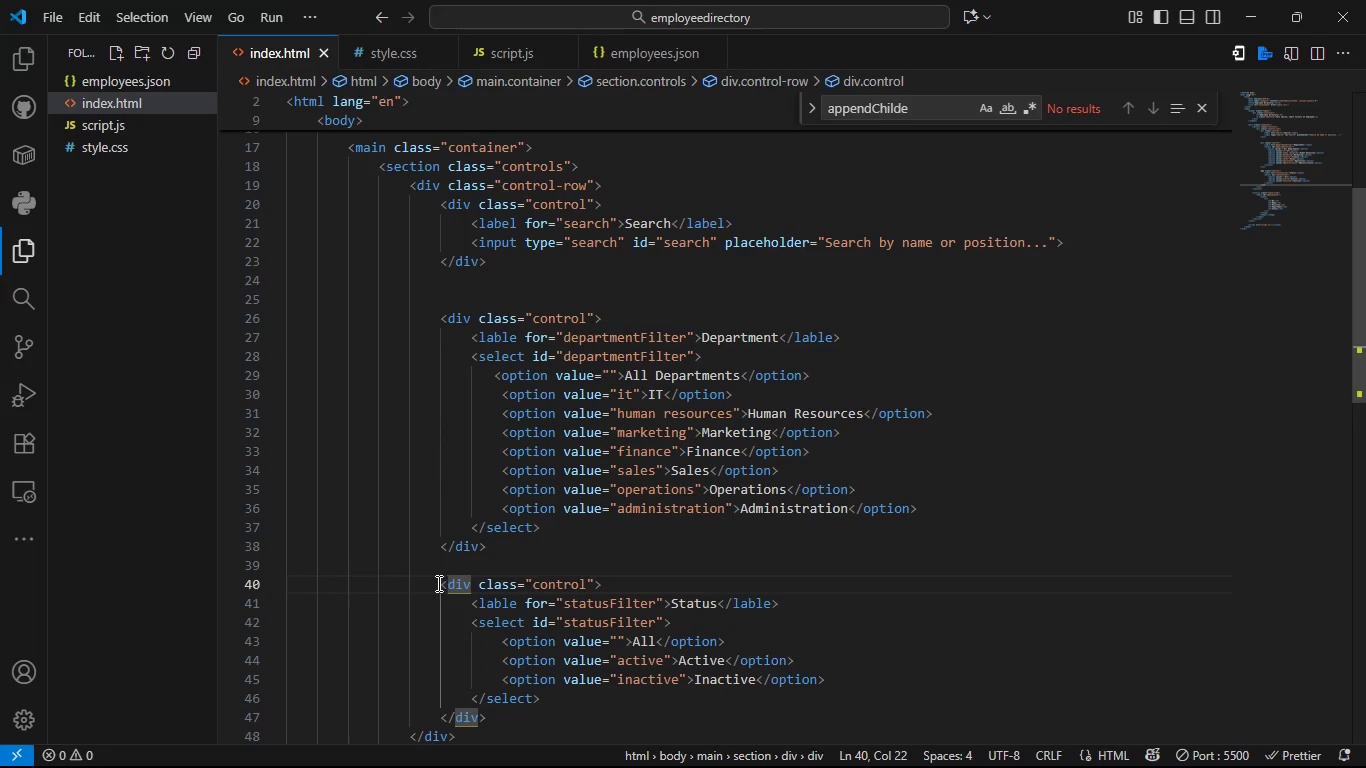 
left_click_drag(start_coordinate=[437, 583], to_coordinate=[508, 721])
 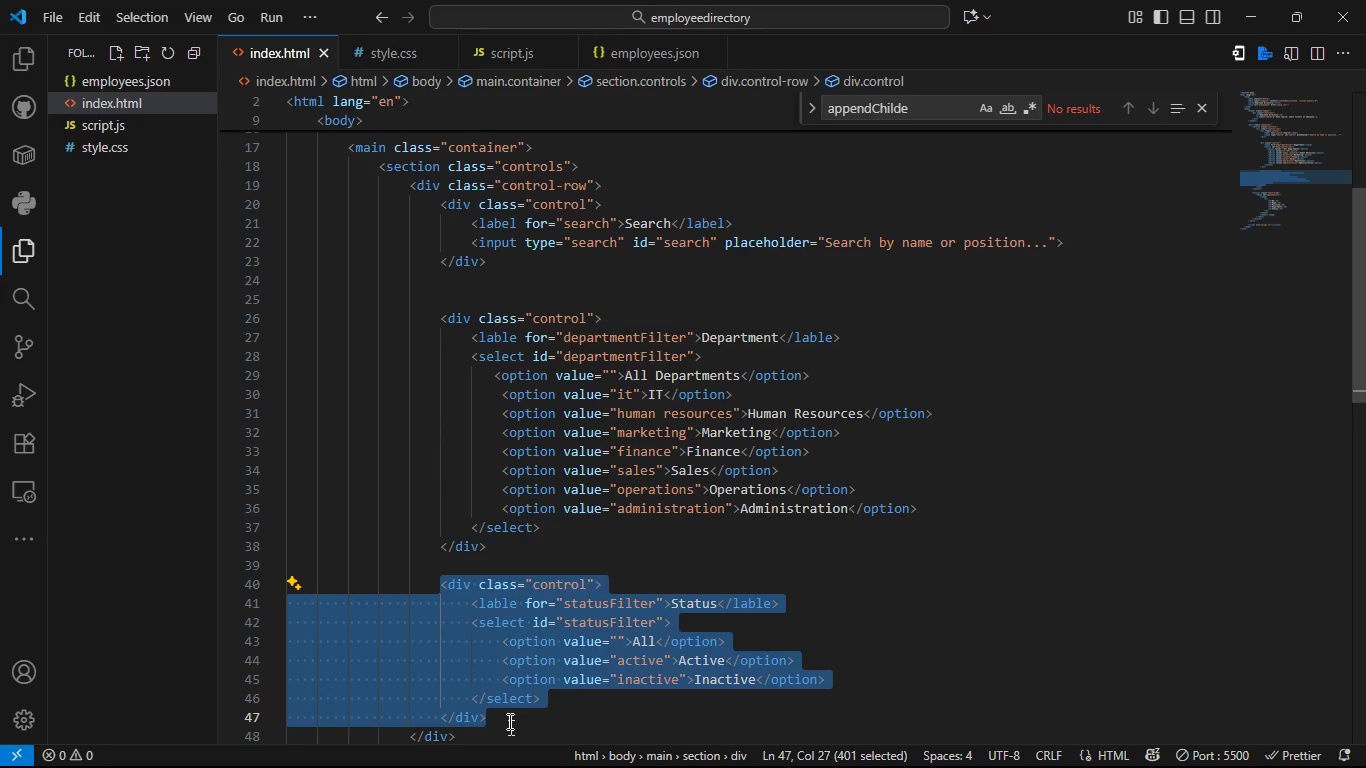 
key(Control+C)
 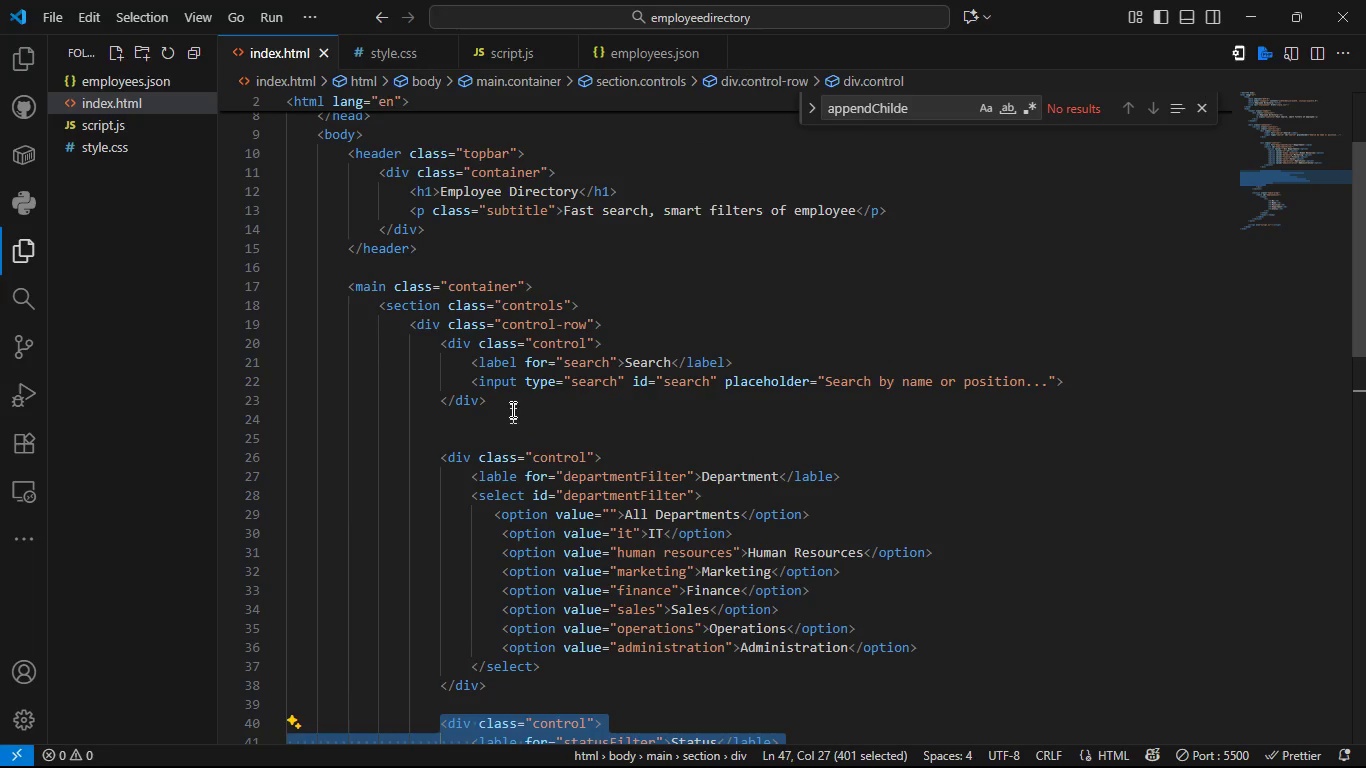 
left_click([511, 404])
 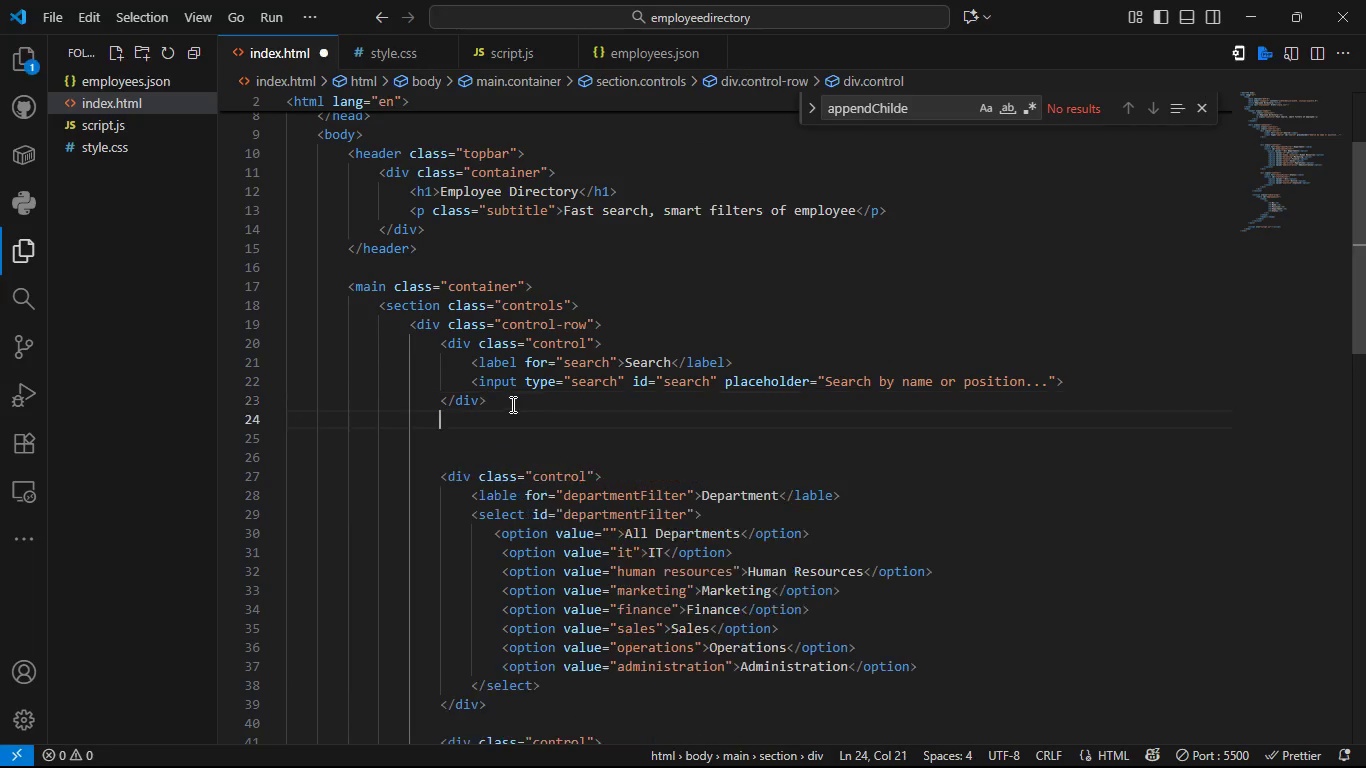 
key(Enter)
 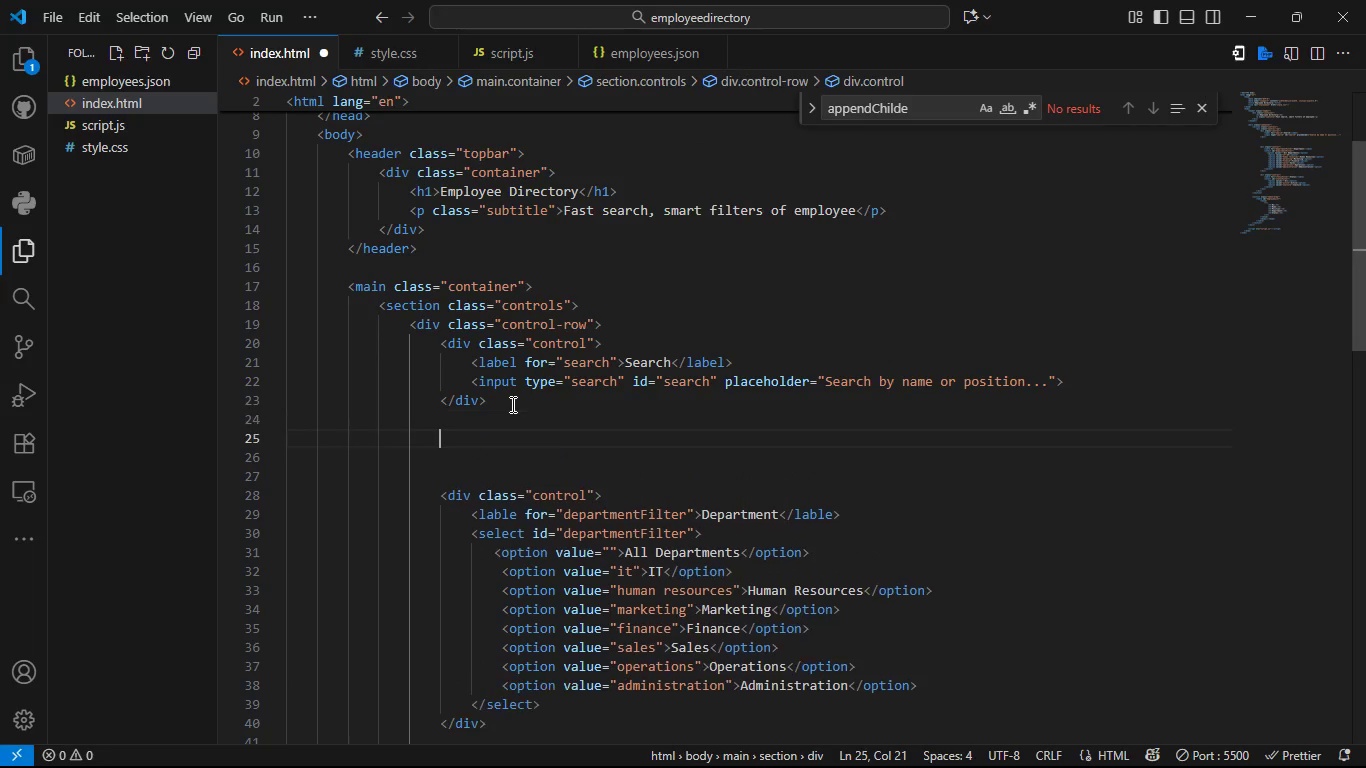 
key(Enter)
 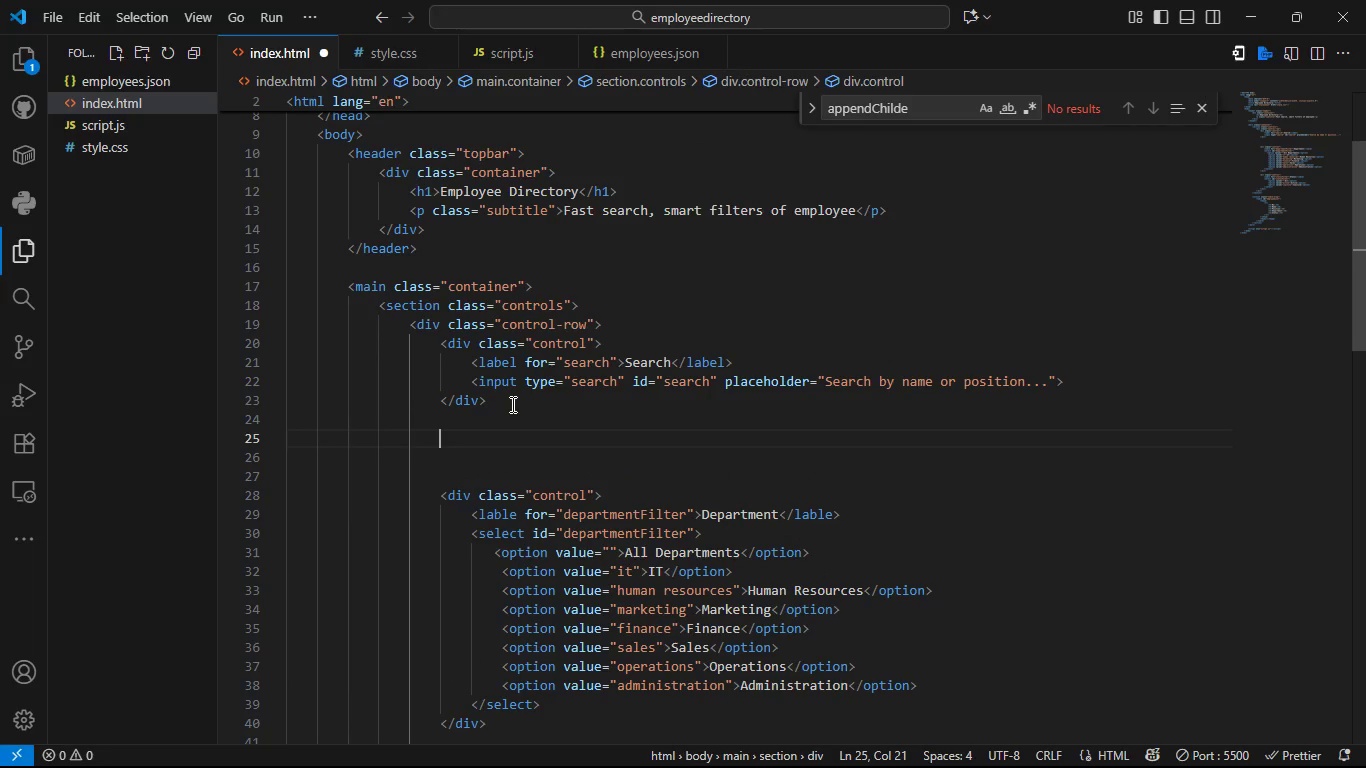 
key(Control+V)
 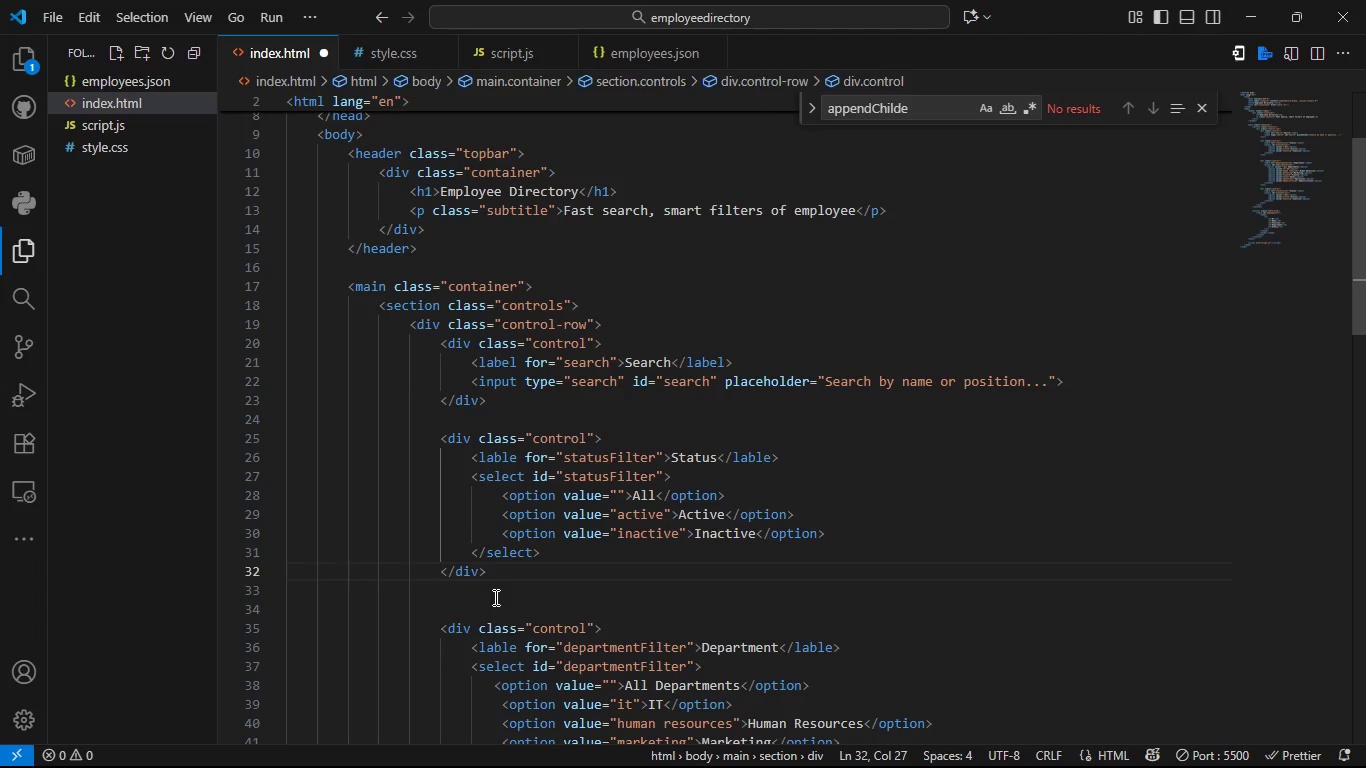 
key(ArrowUp)
 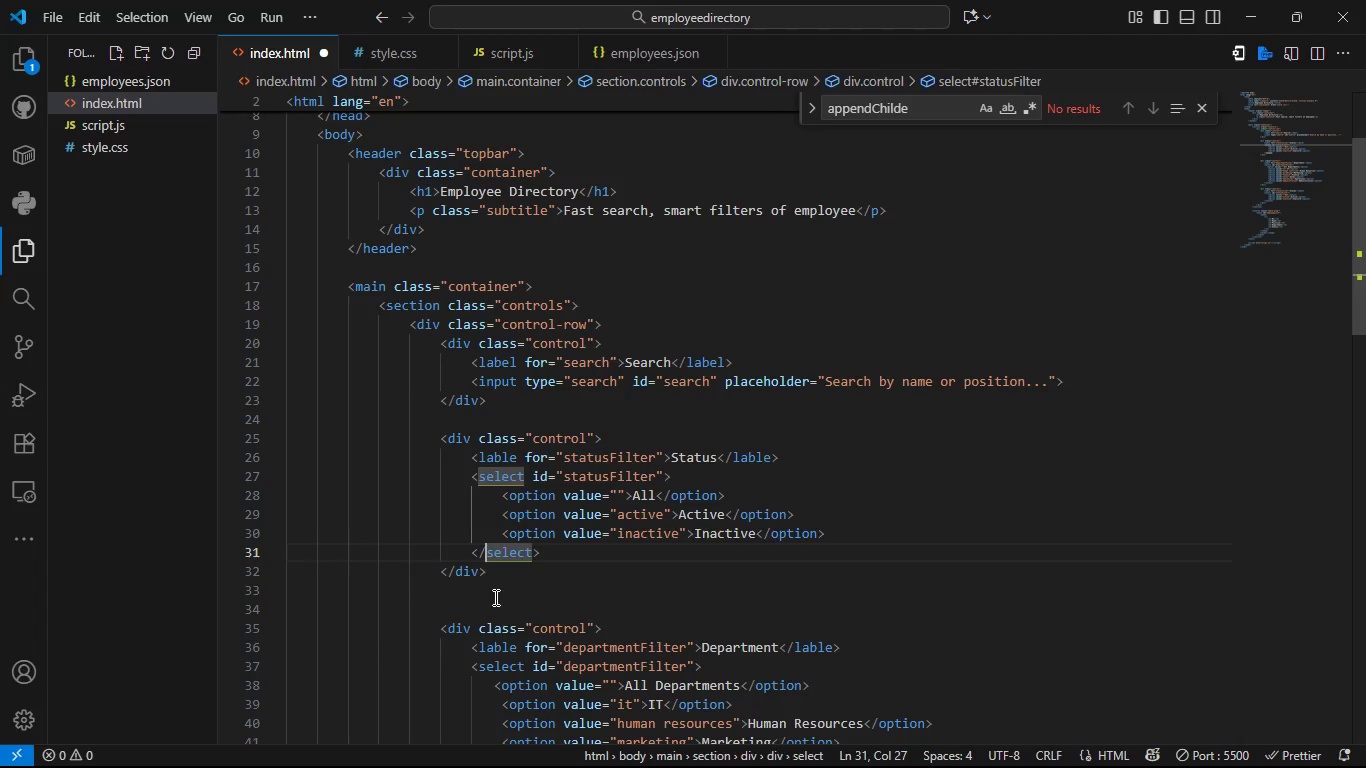 
key(ArrowDown)
 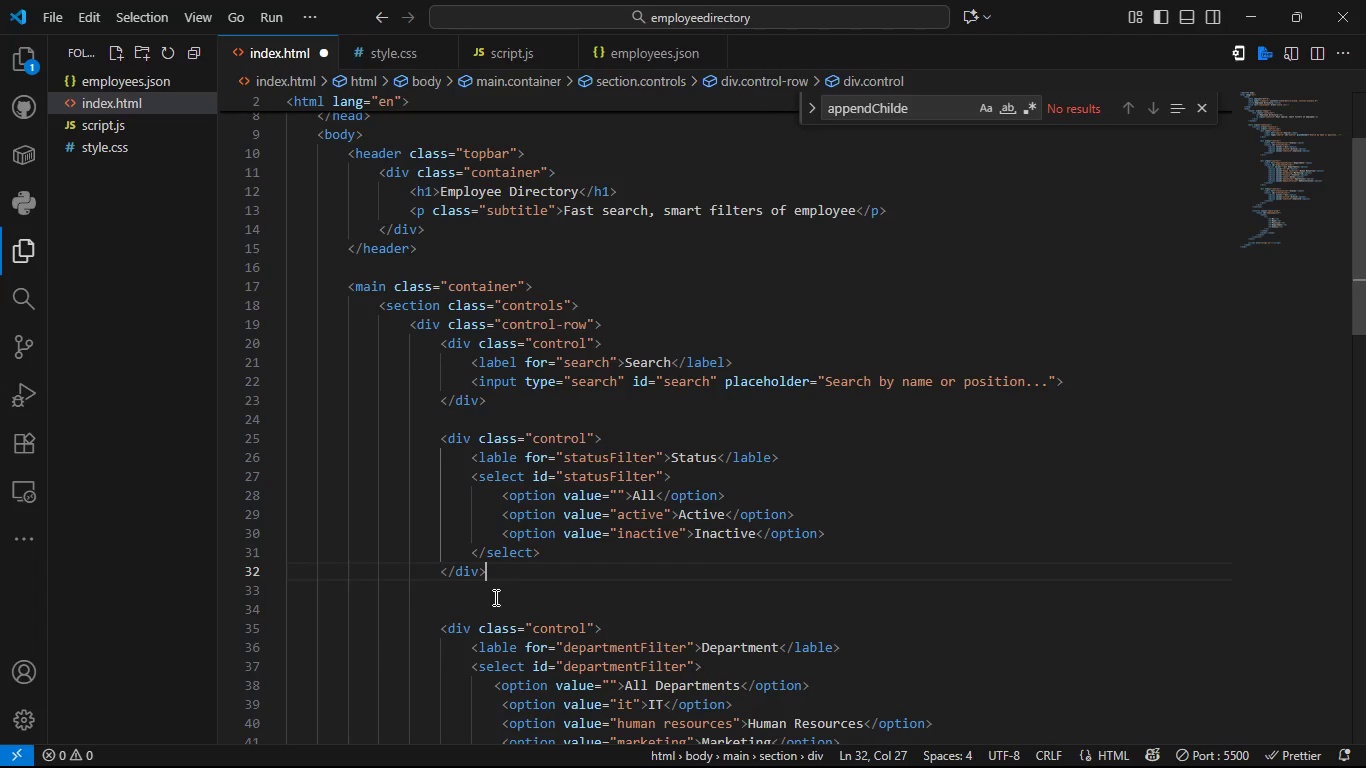 
key(ArrowDown)
 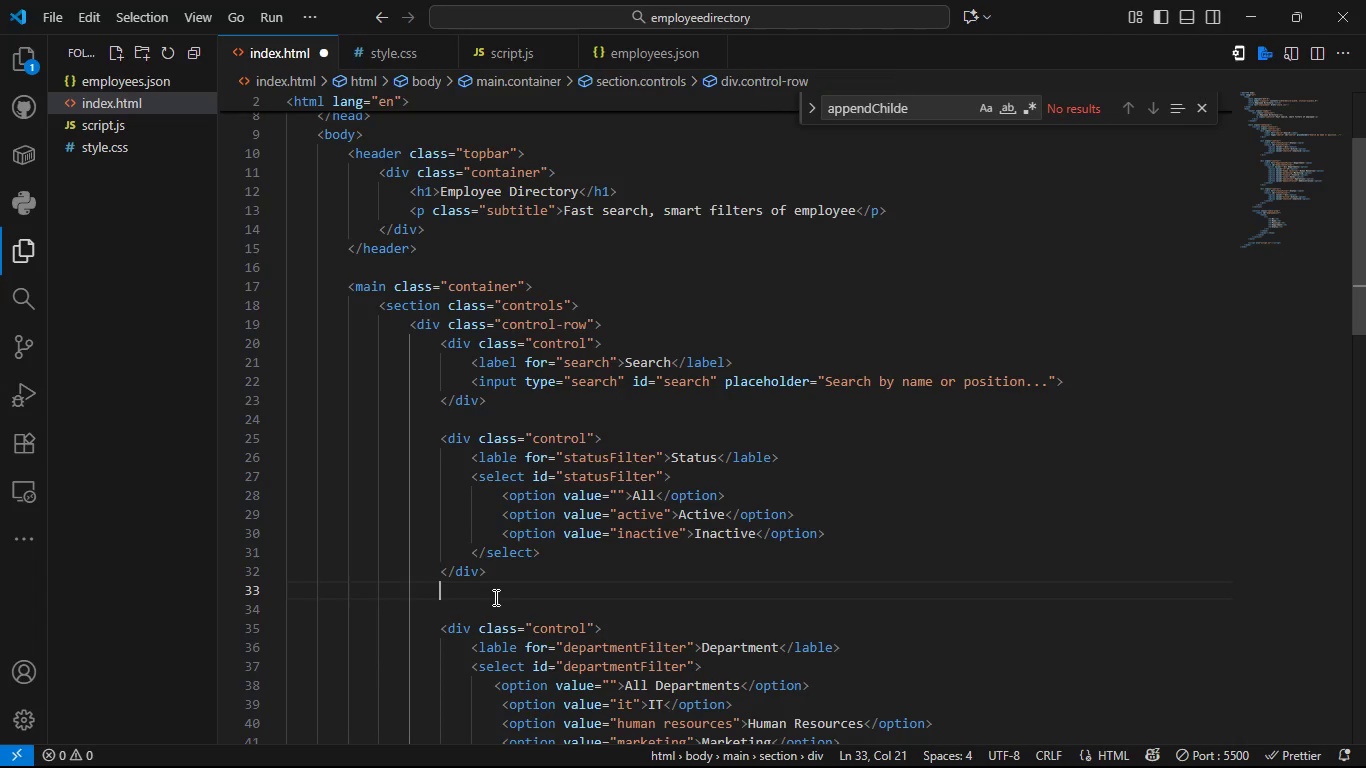 
key(ArrowDown)
 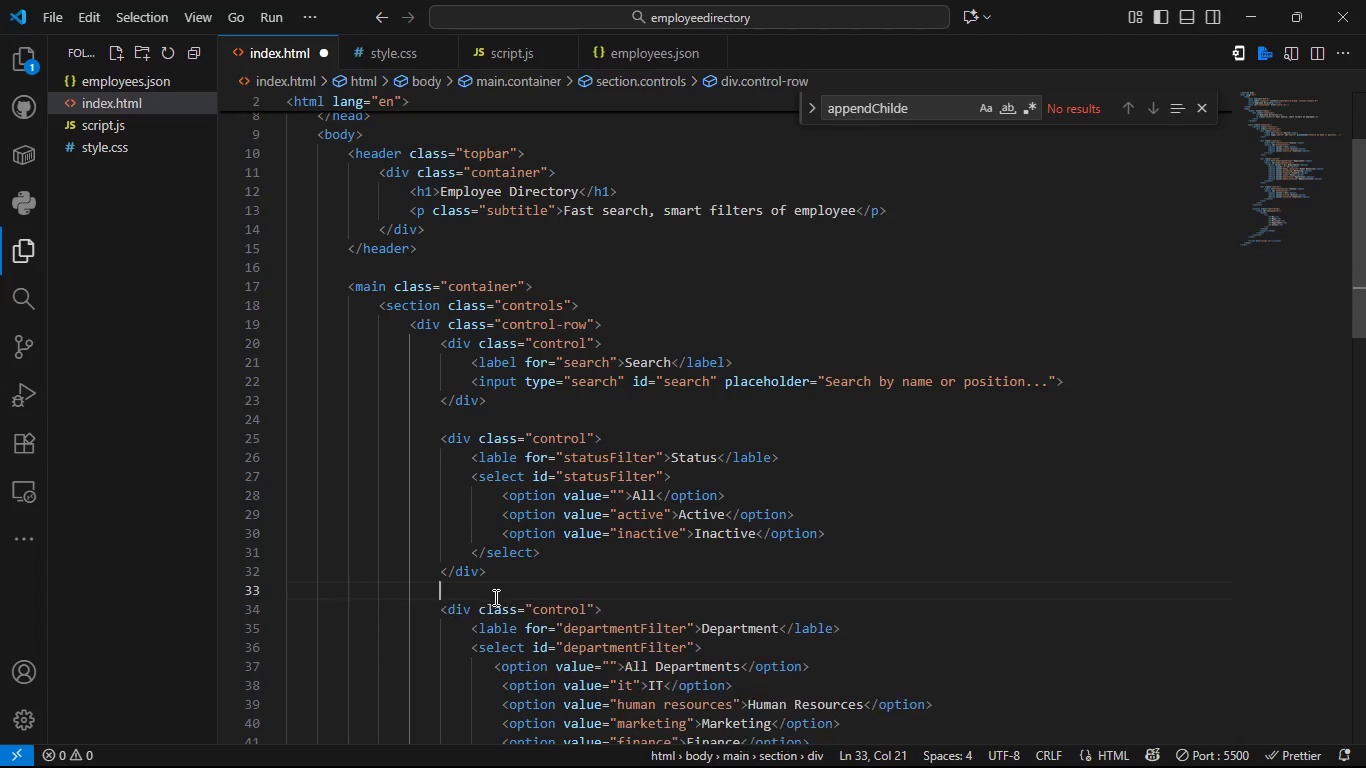 
key(Backspace)
 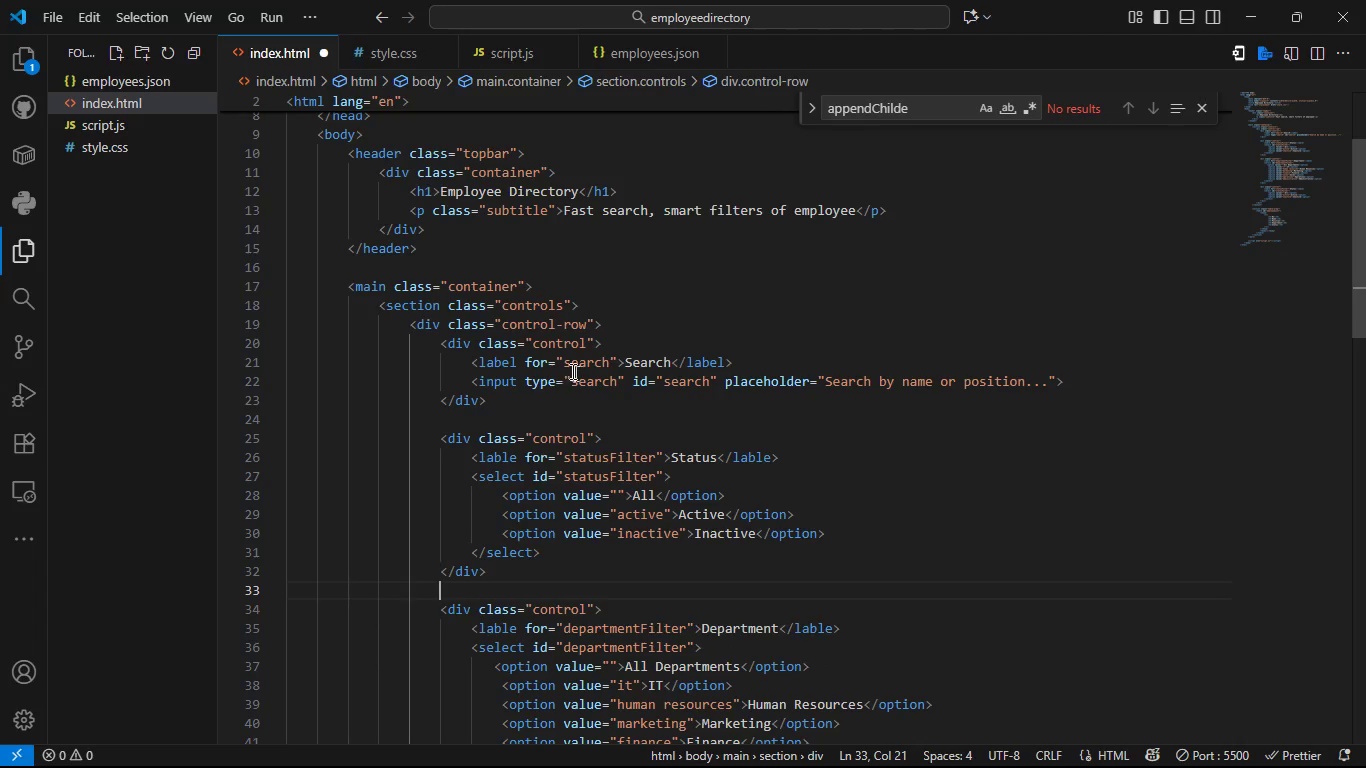 
double_click([569, 369])
 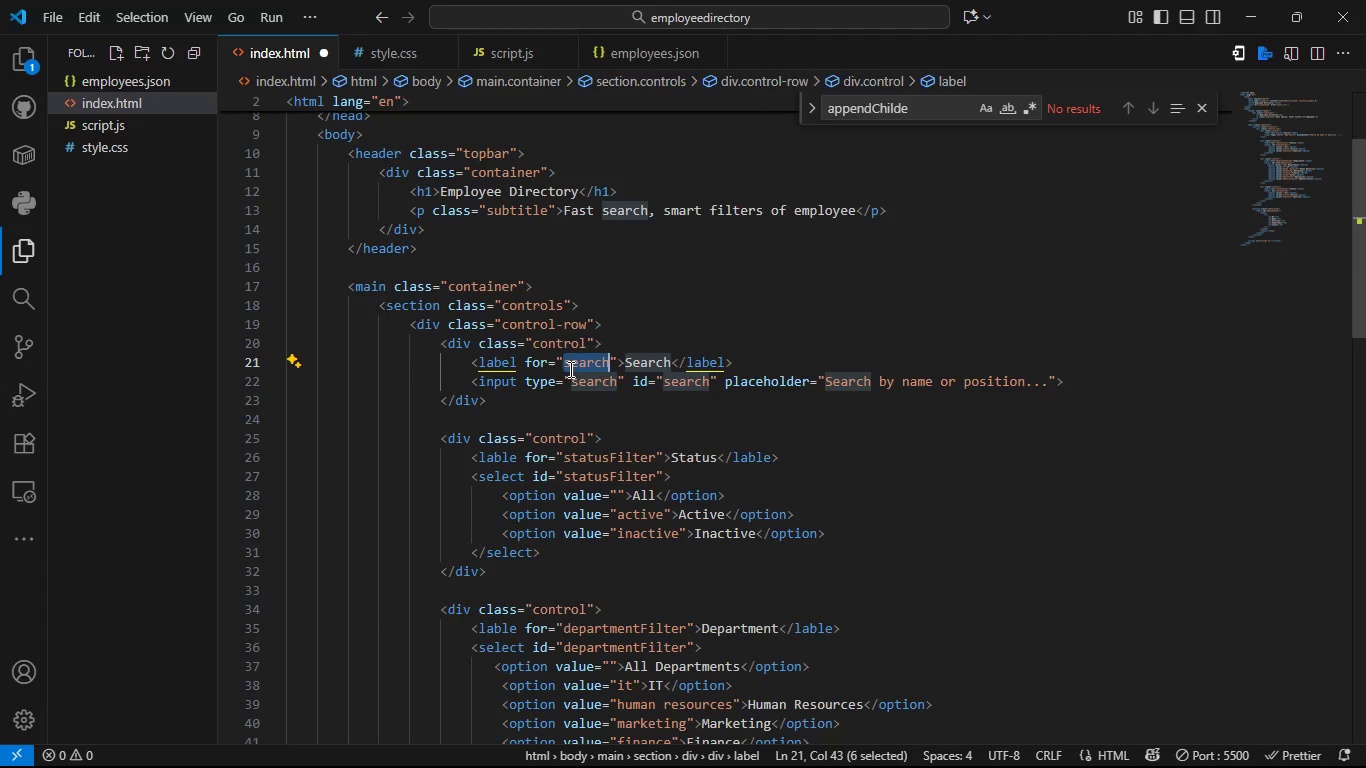 
key(Control+C)
 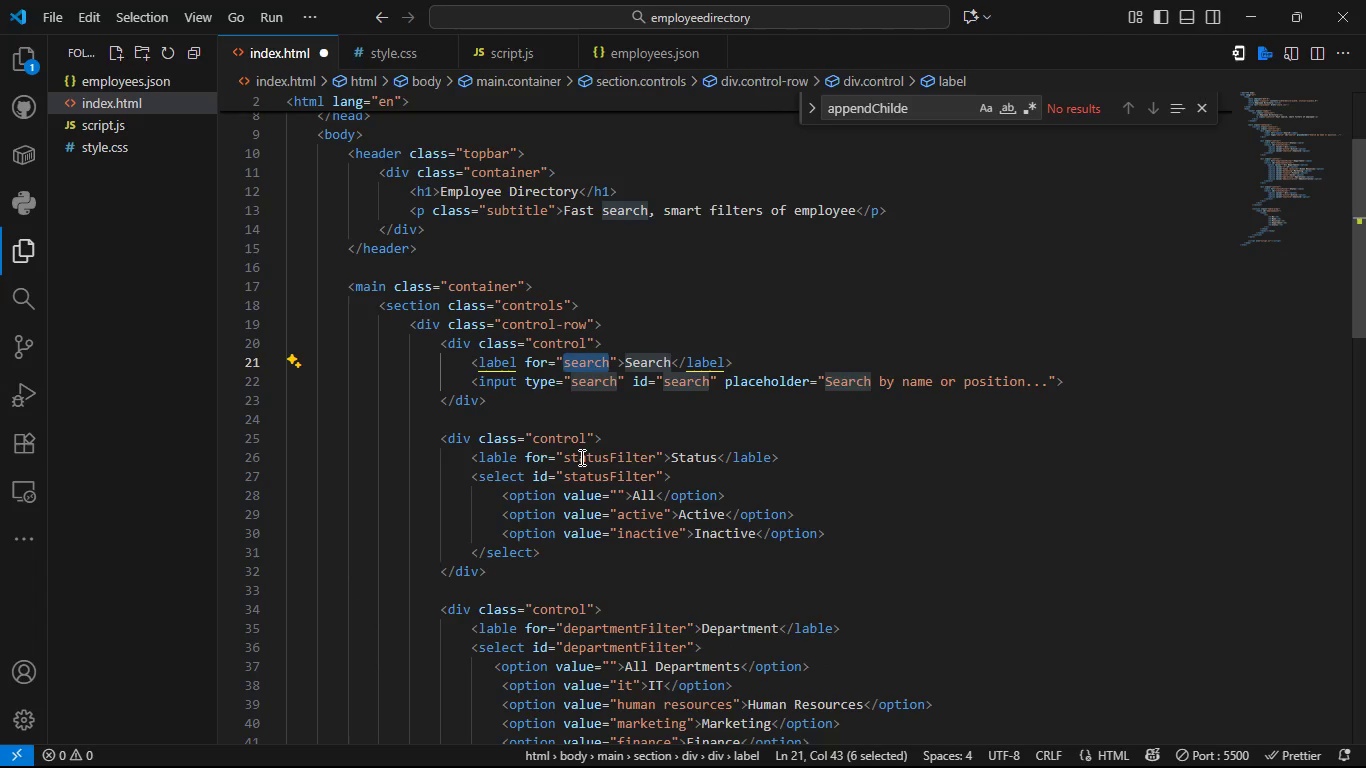 
left_click([580, 457])
 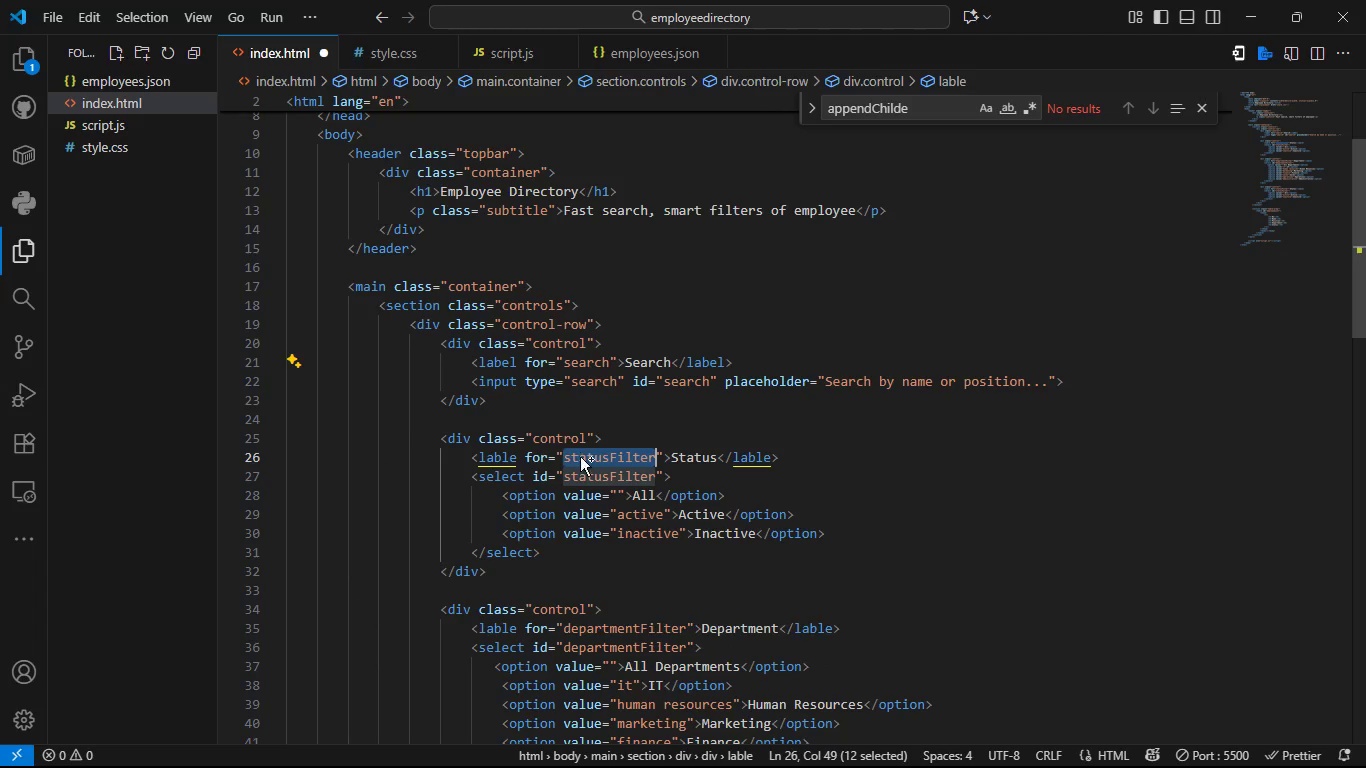 
double_click([580, 457])
 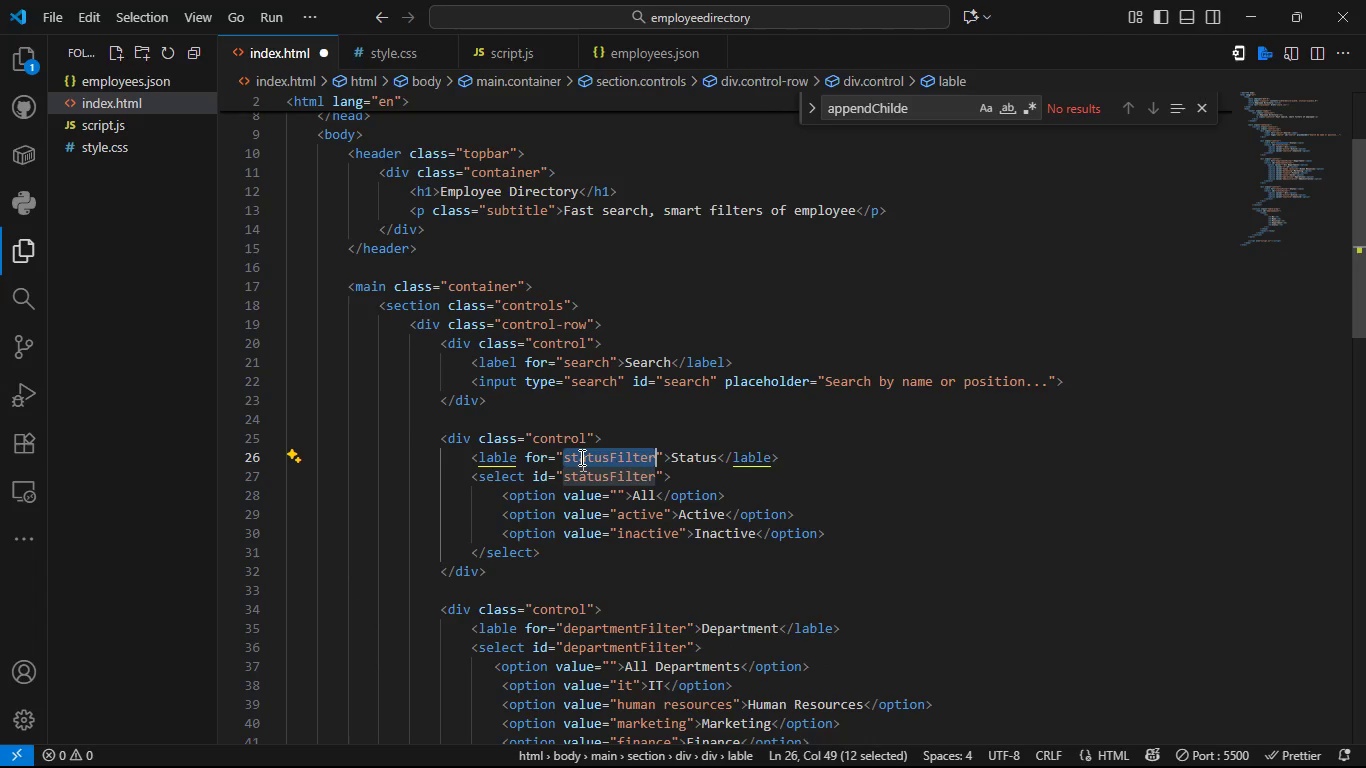 
key(Control+V)
 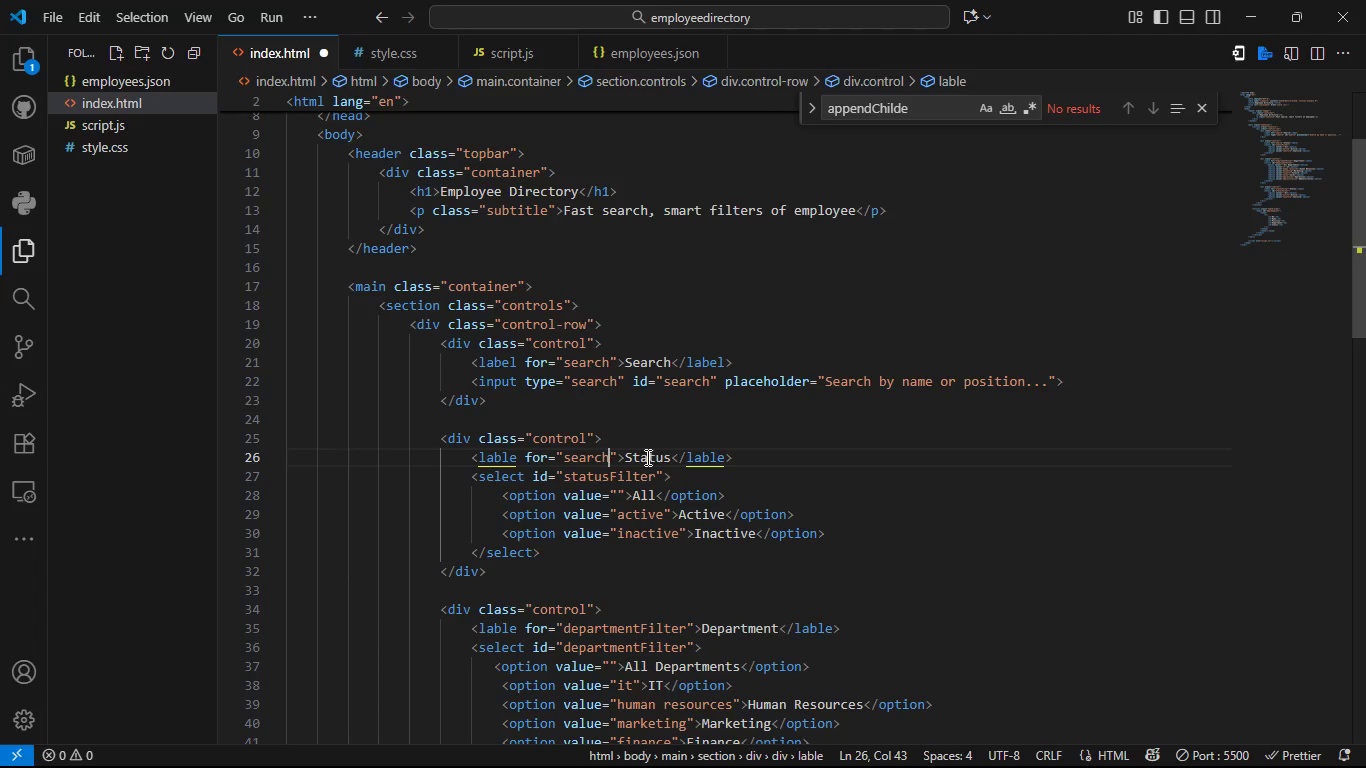 
left_click([646, 457])
 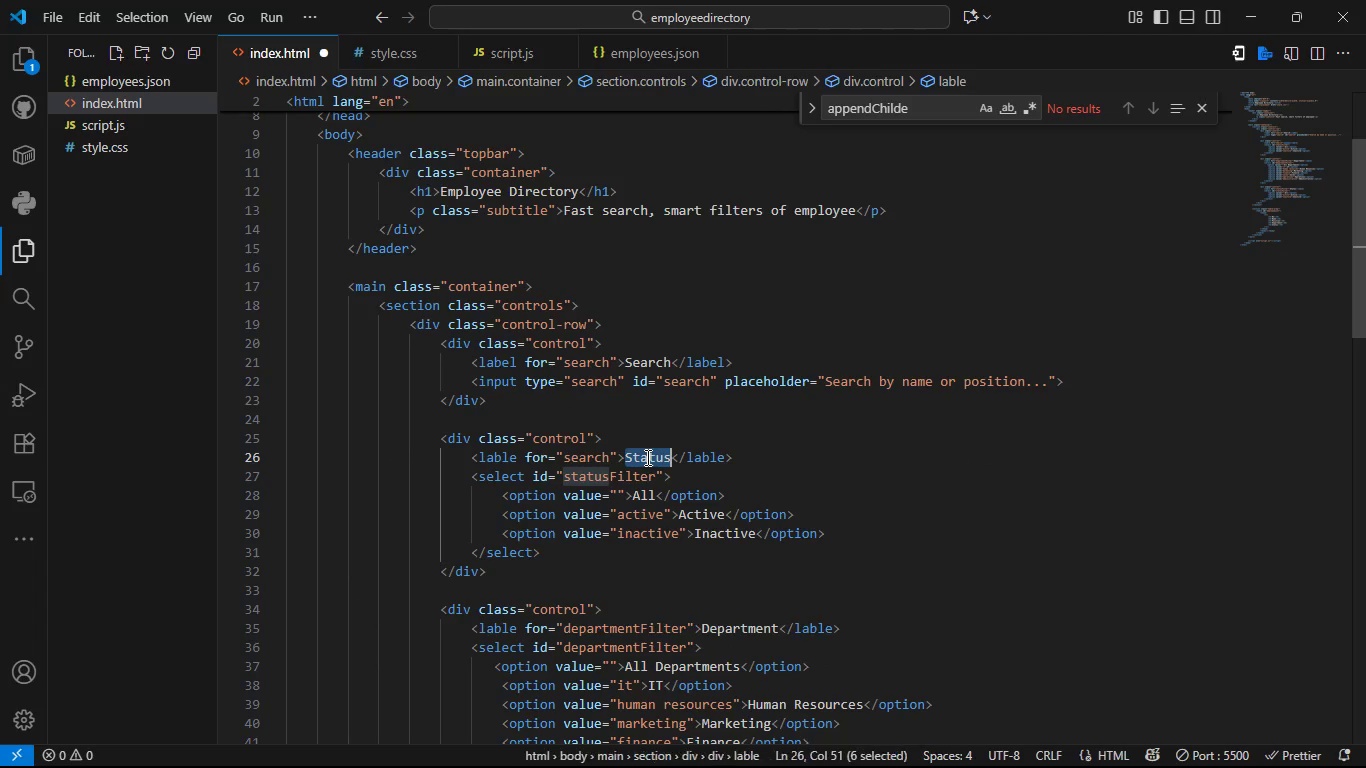 
double_click([646, 457])
 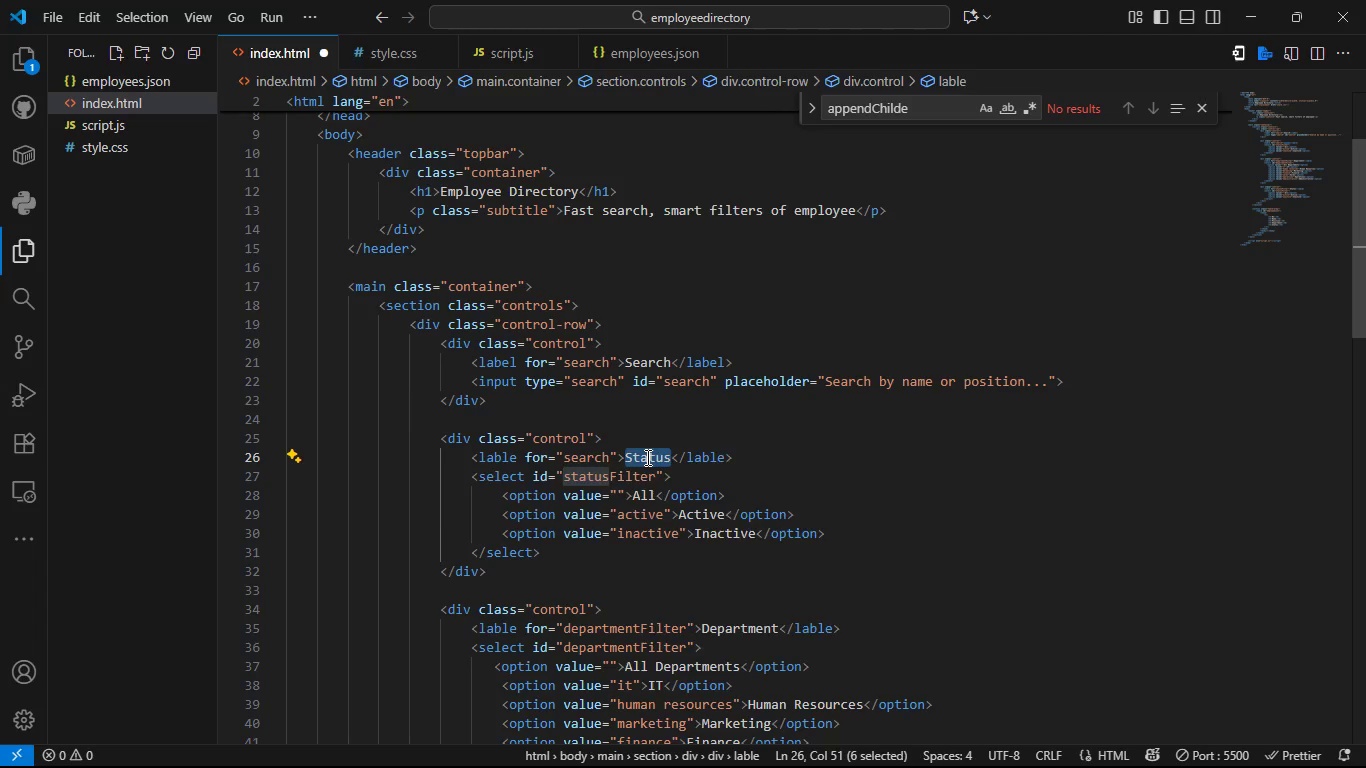 
type(Search)
 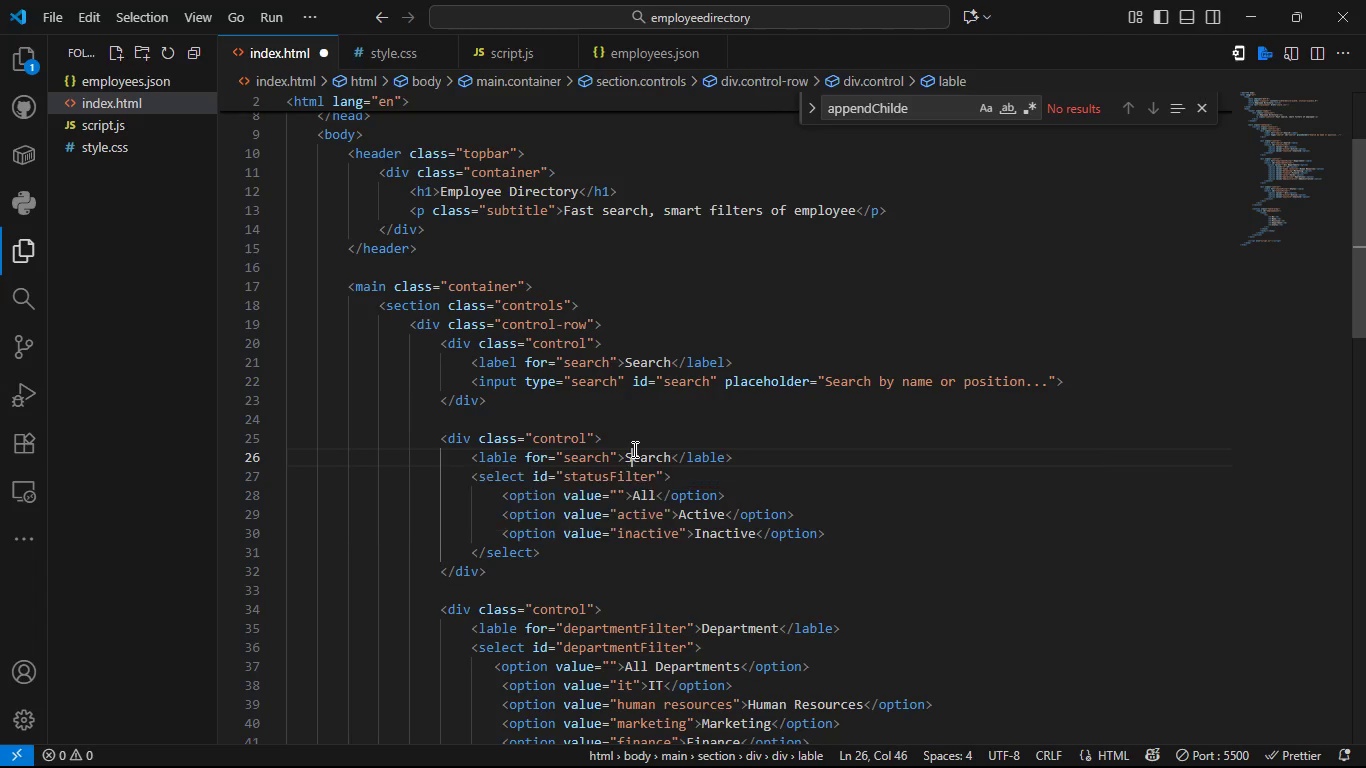 
left_click([633, 449])
 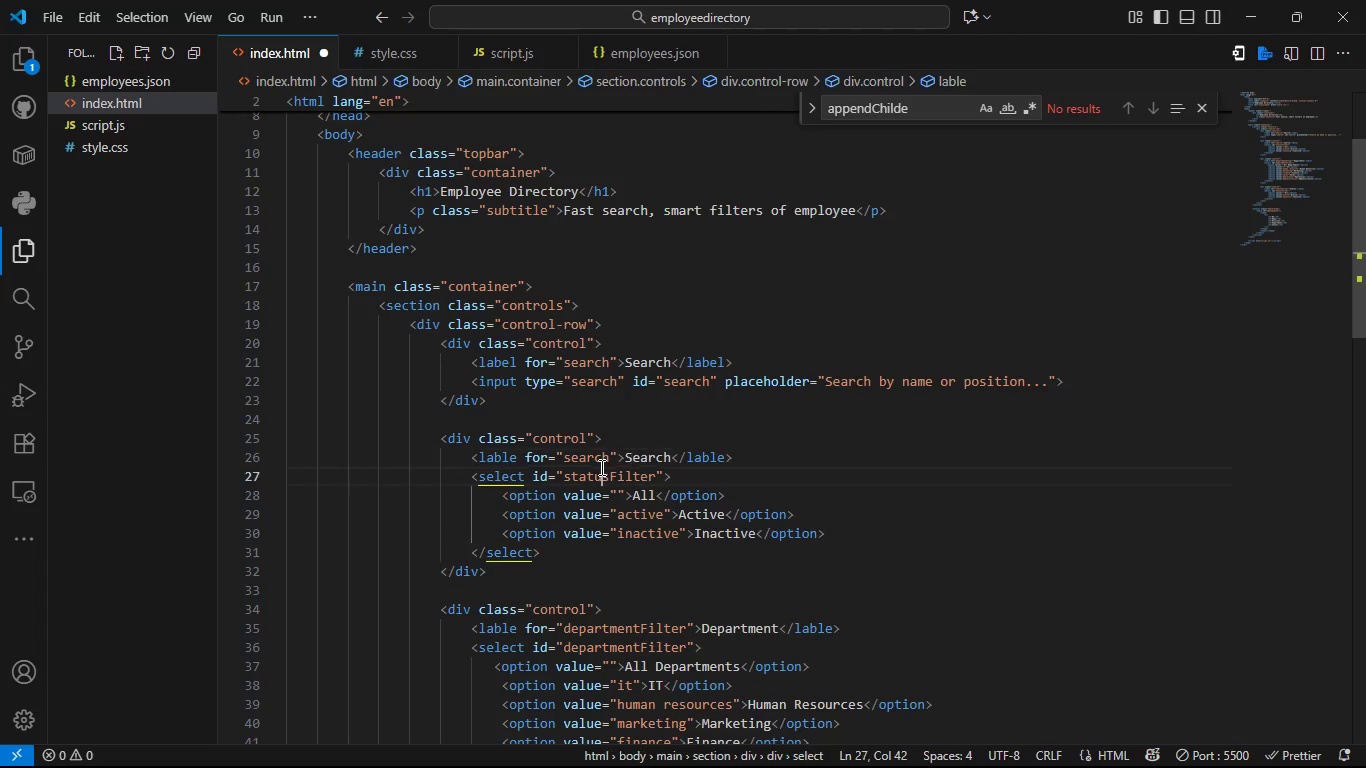 
double_click([600, 467])
 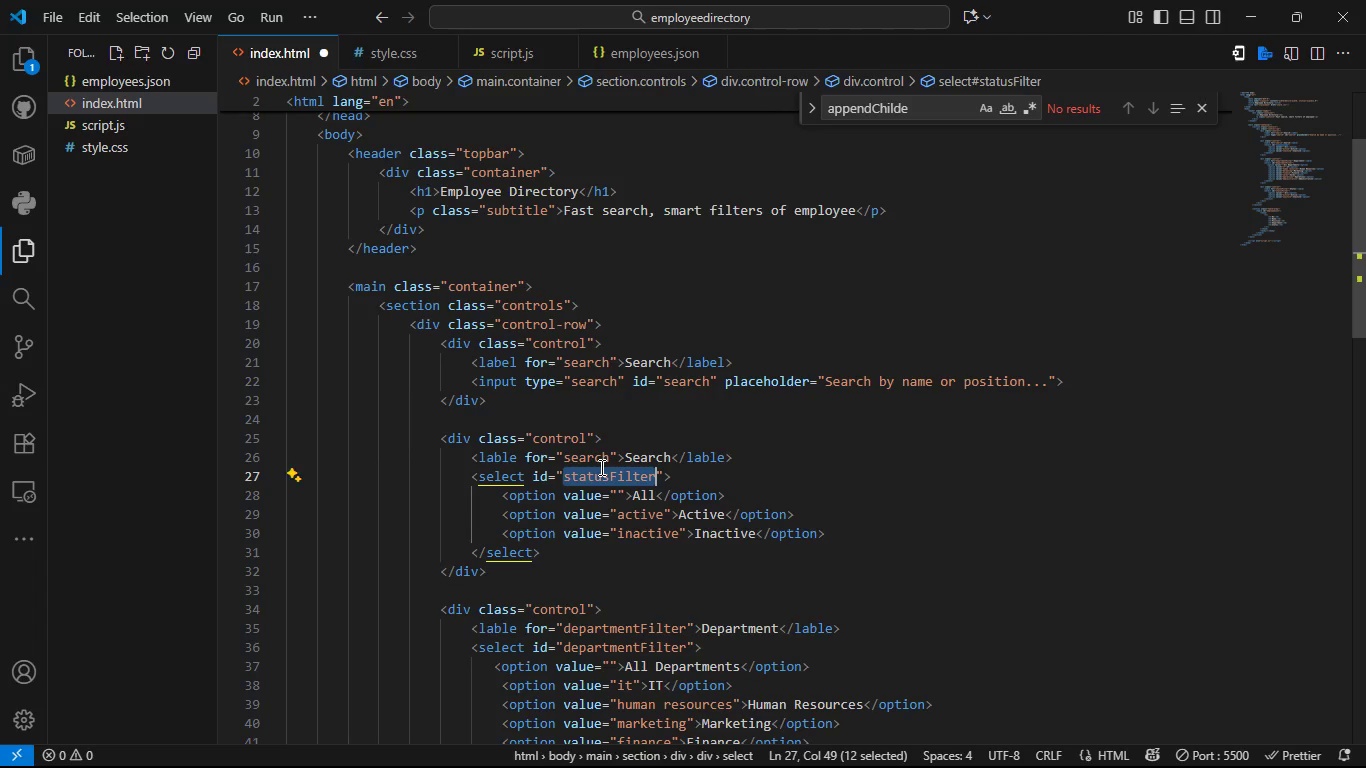 
key(Control+C)
 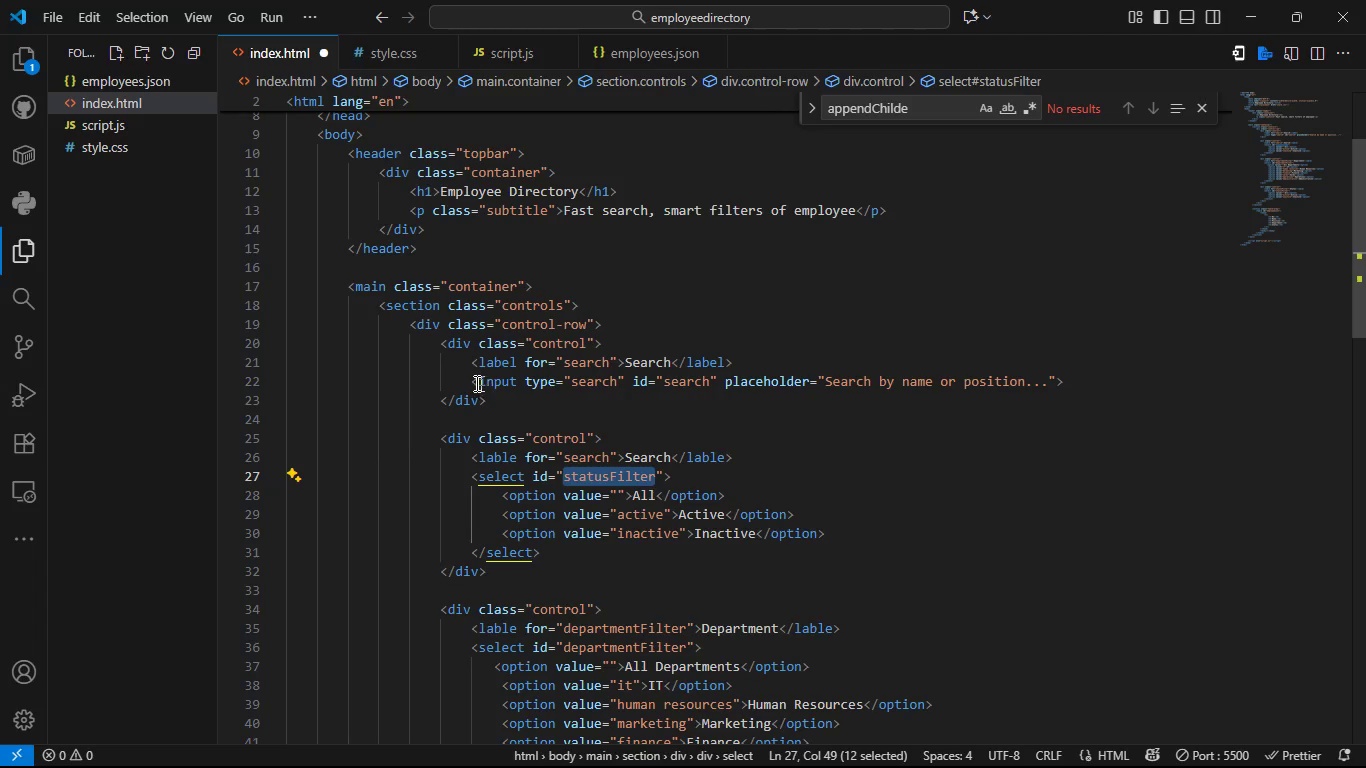 
left_click_drag(start_coordinate=[473, 383], to_coordinate=[1067, 376])
 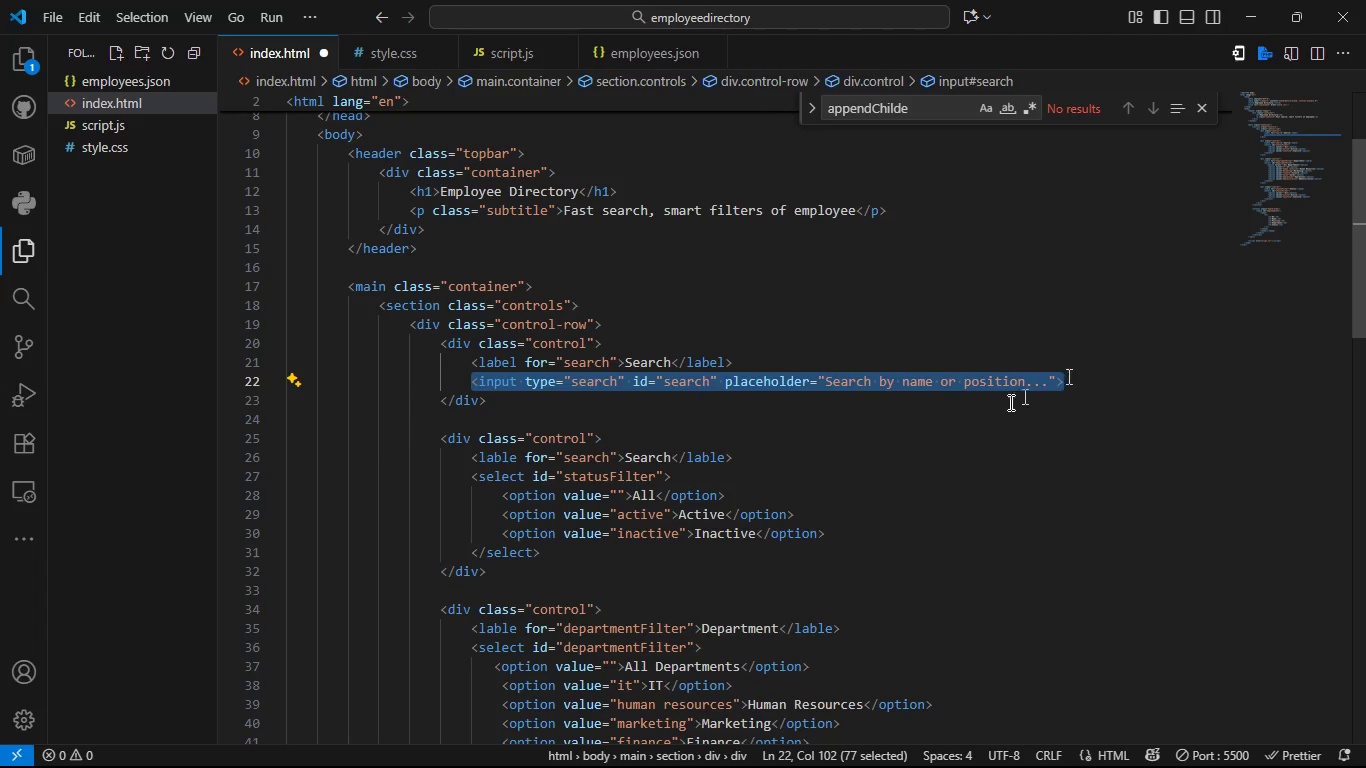 
key(Control+C)
 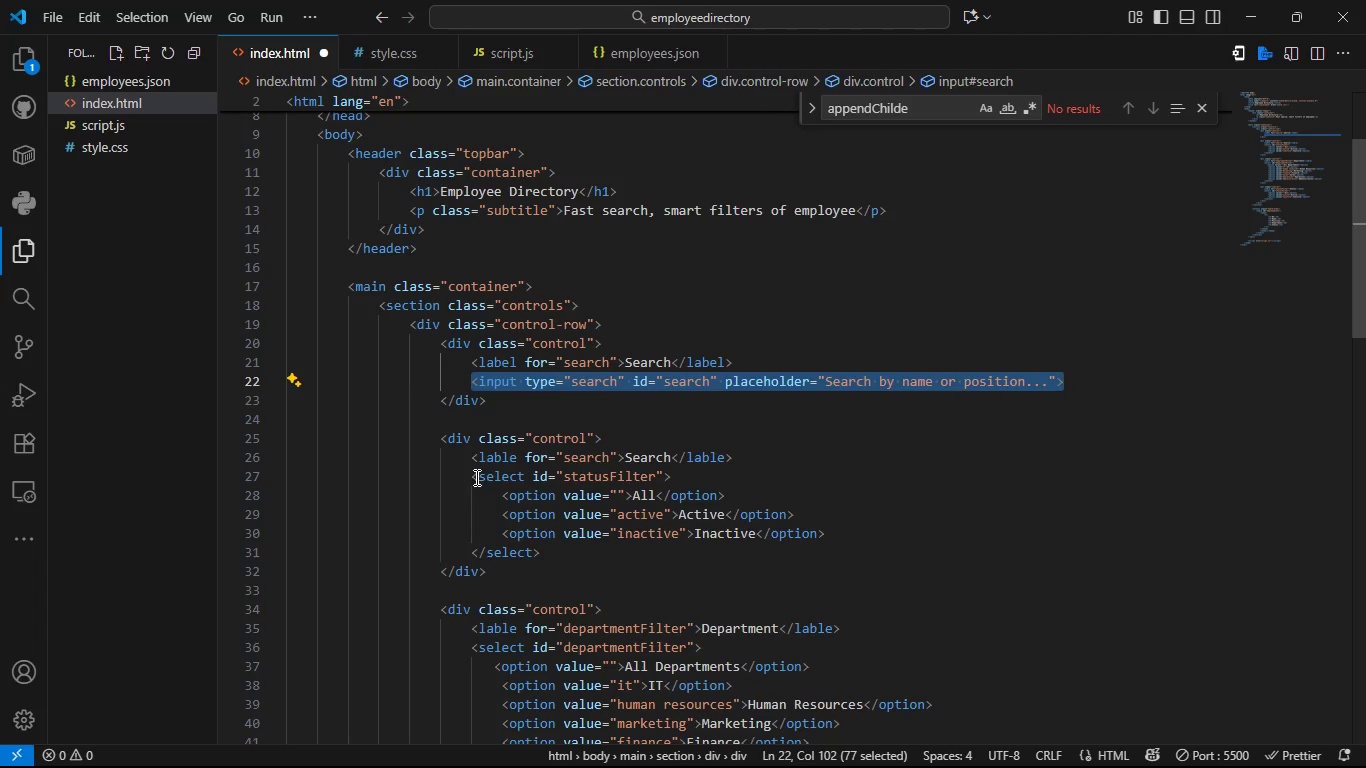 
left_click_drag(start_coordinate=[468, 477], to_coordinate=[555, 548])
 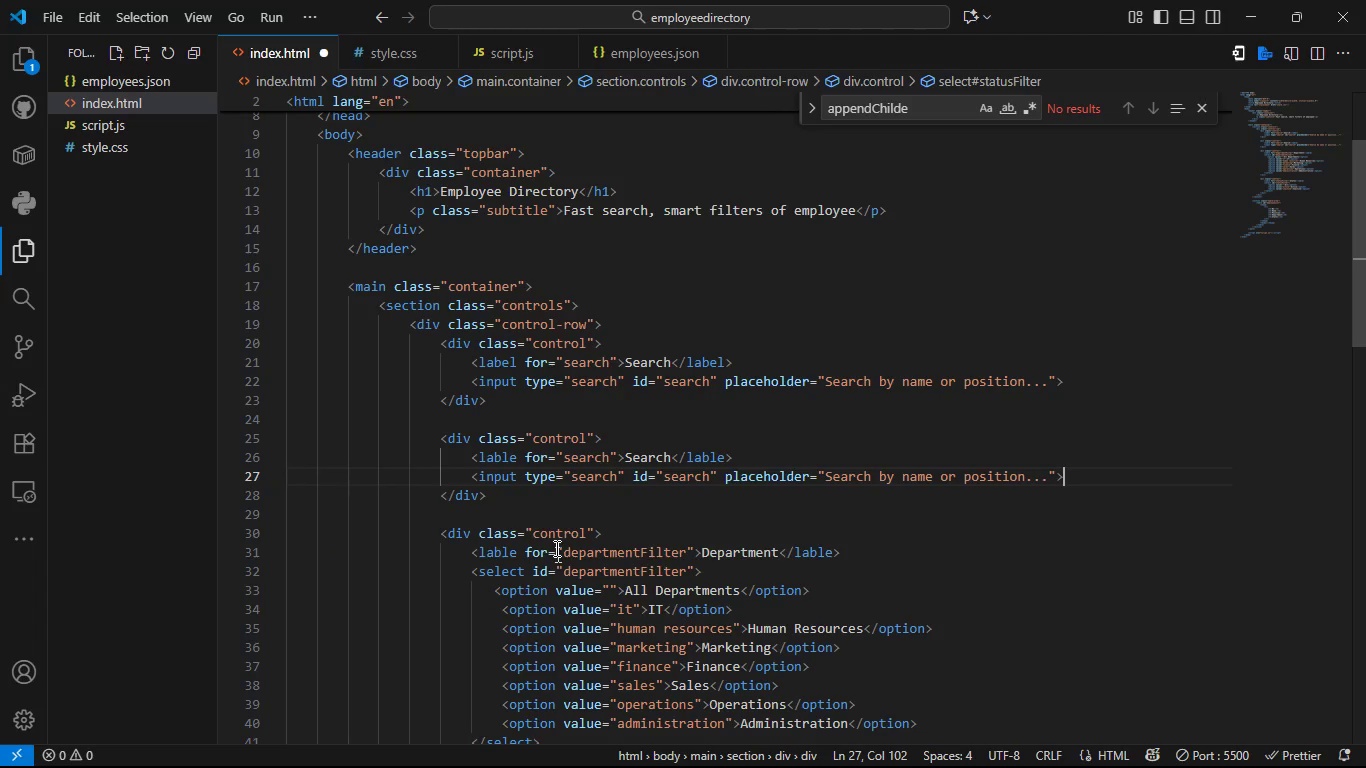 
key(Control+V)
 